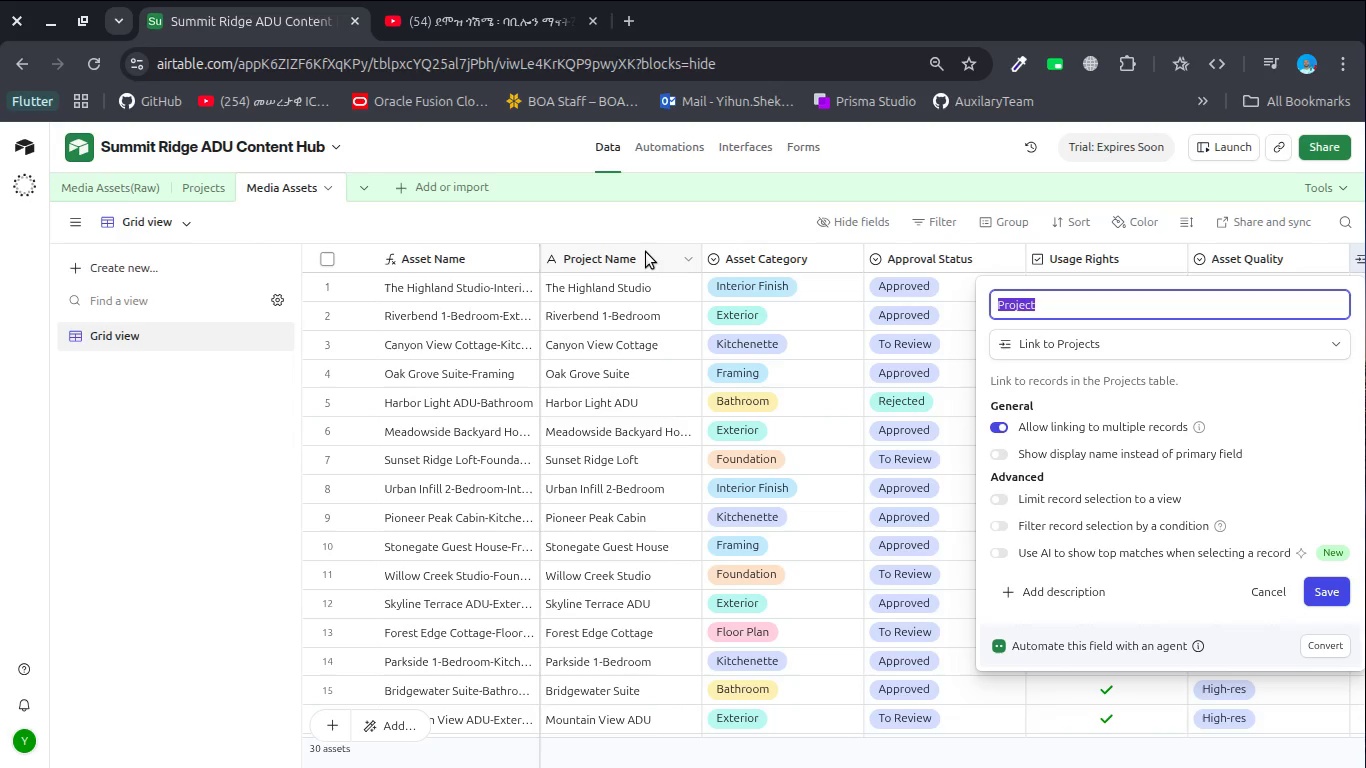 
left_click([646, 252])
 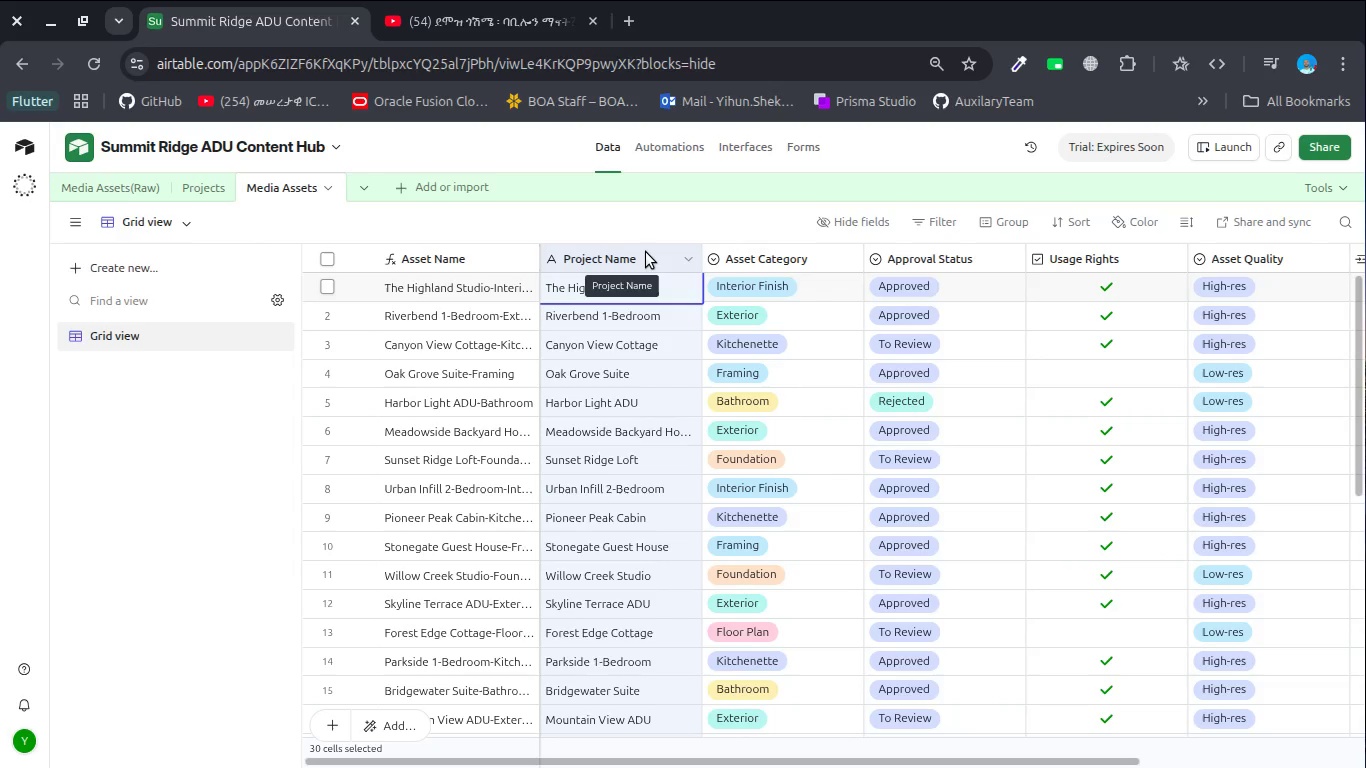 
key(Control+C)
 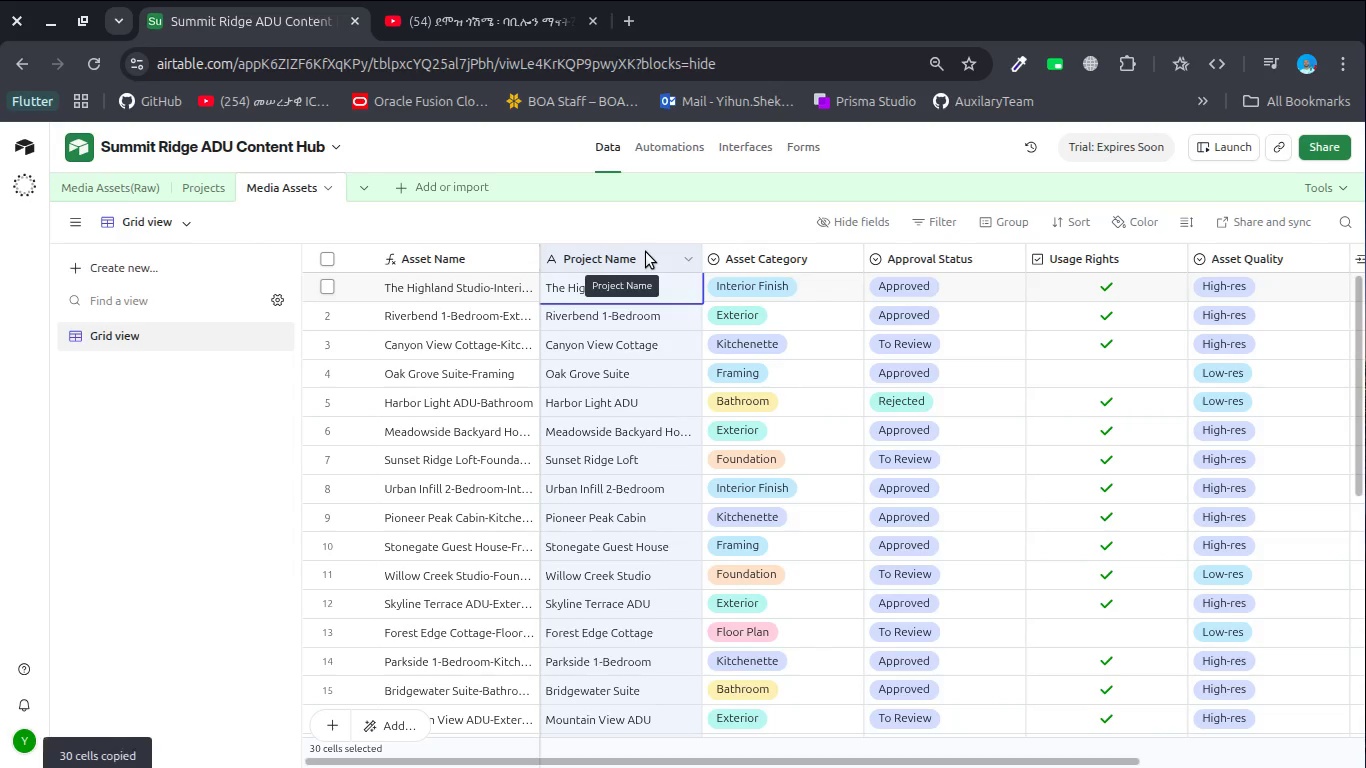 
key(Control+C)
 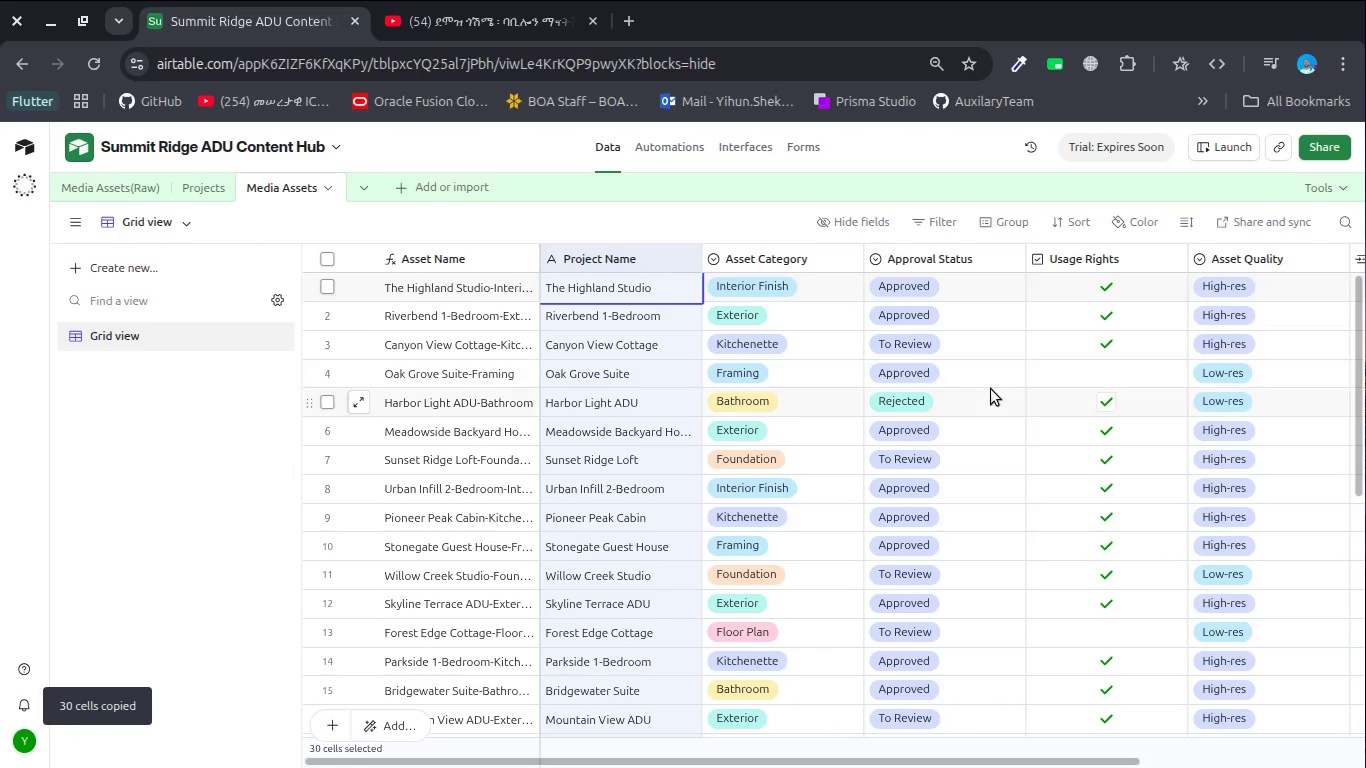 
scroll: coordinate [991, 389], scroll_direction: down, amount: 8.0
 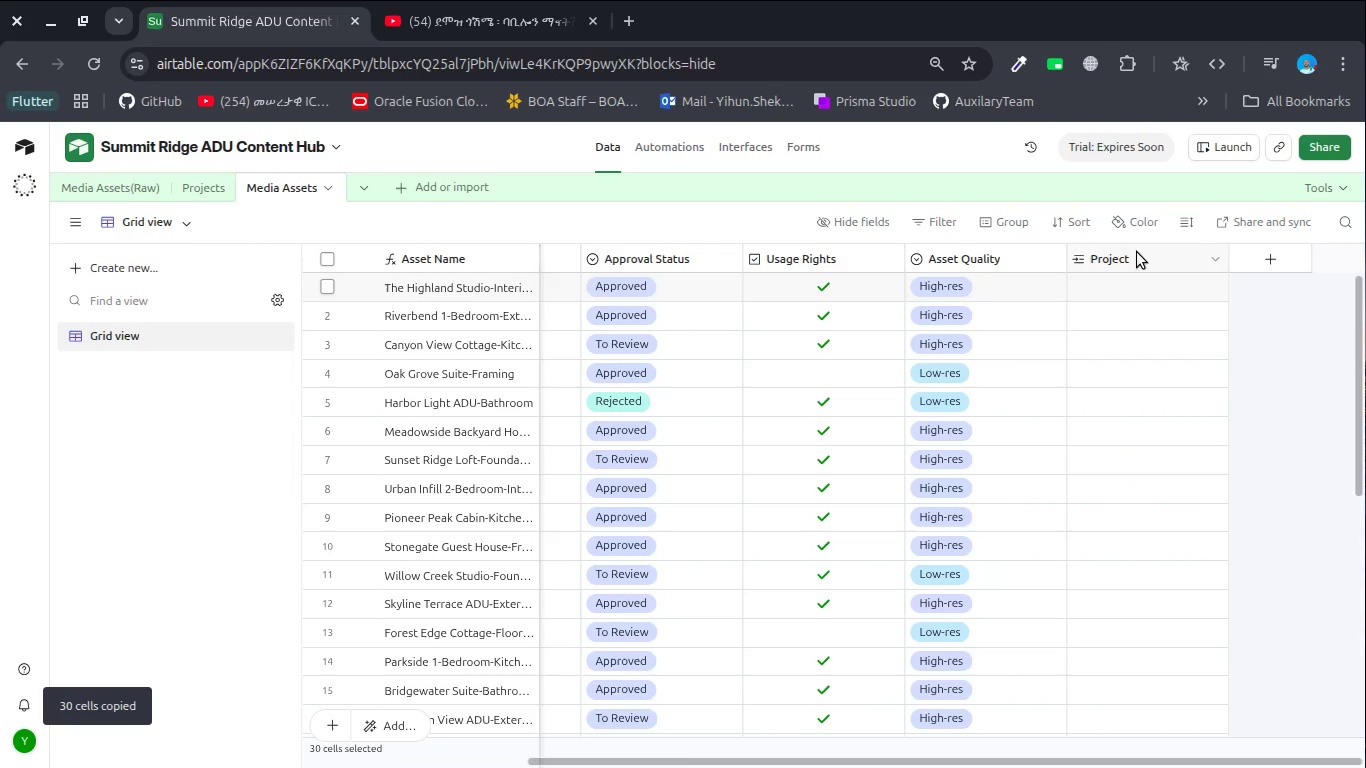 
left_click([1137, 252])
 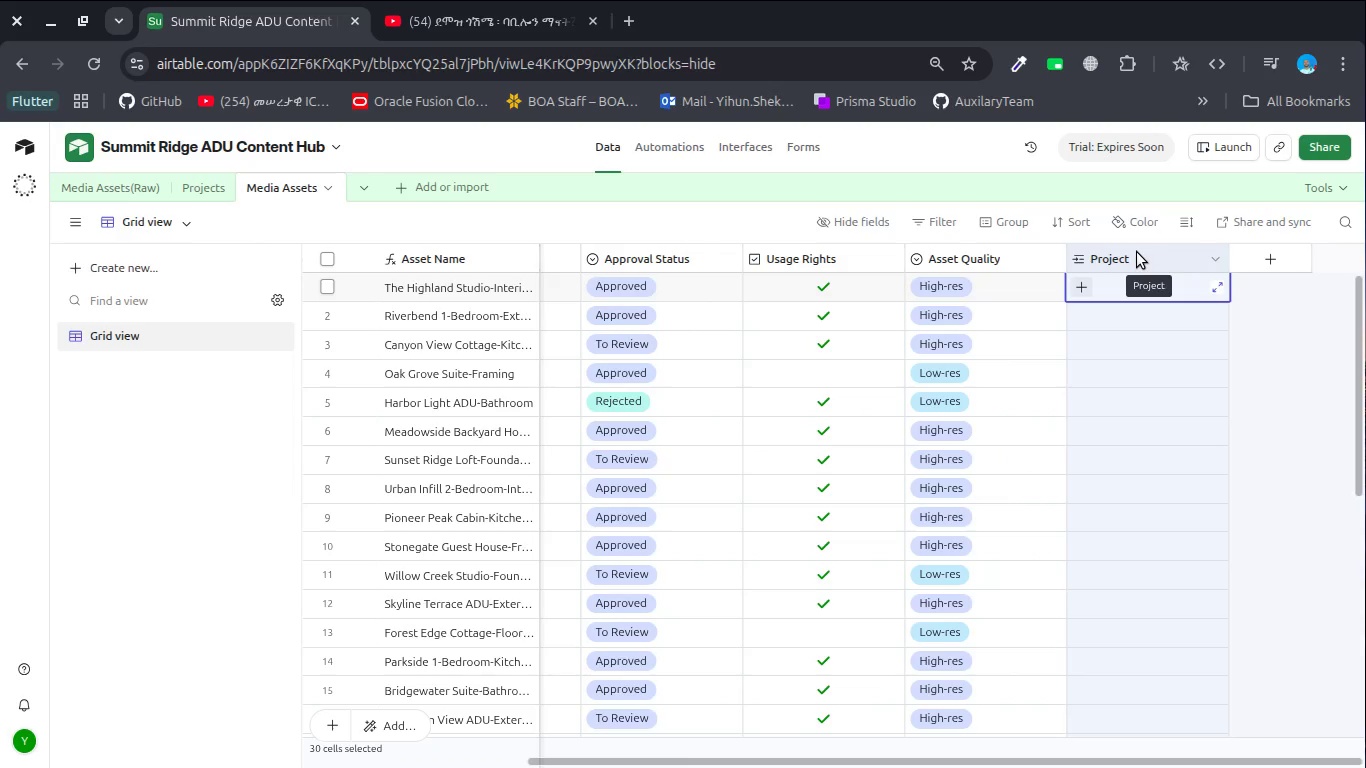 
key(Control+V)
 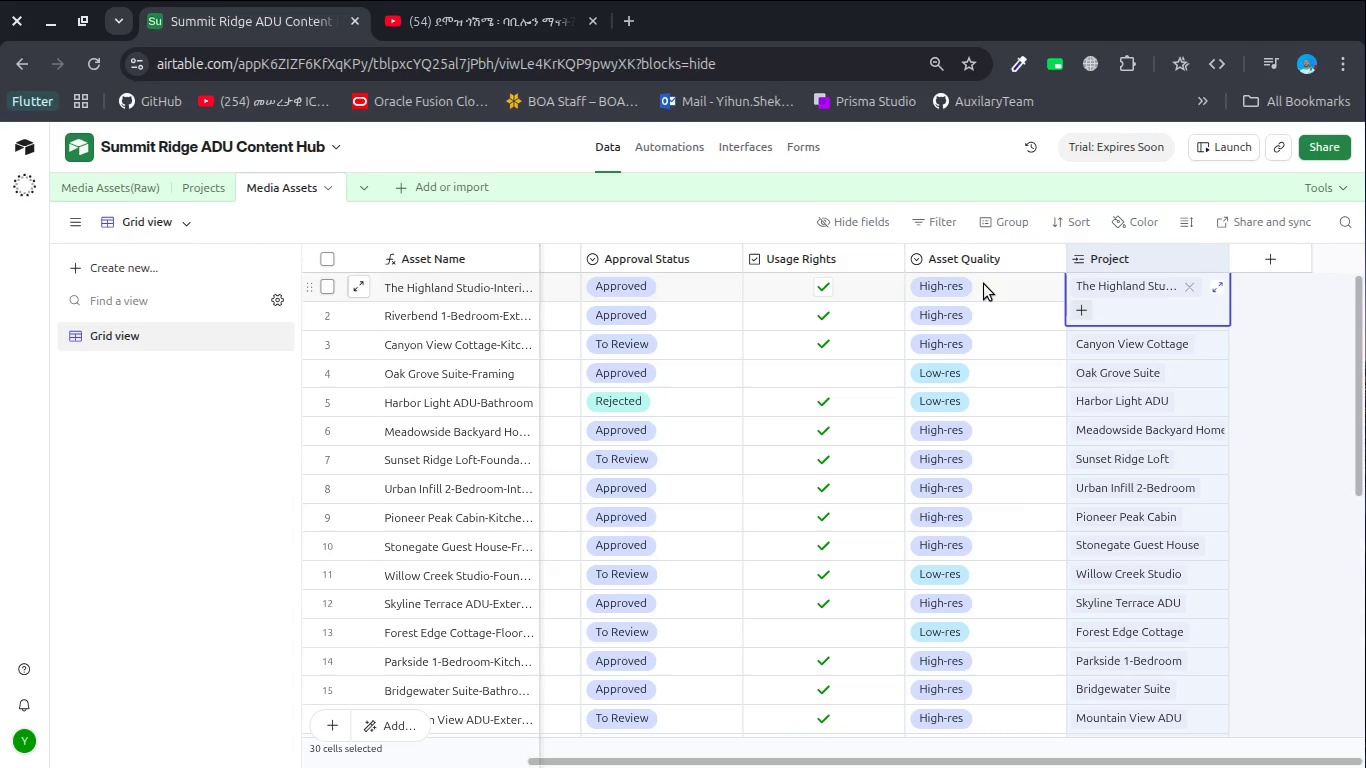 
wait(32.78)
 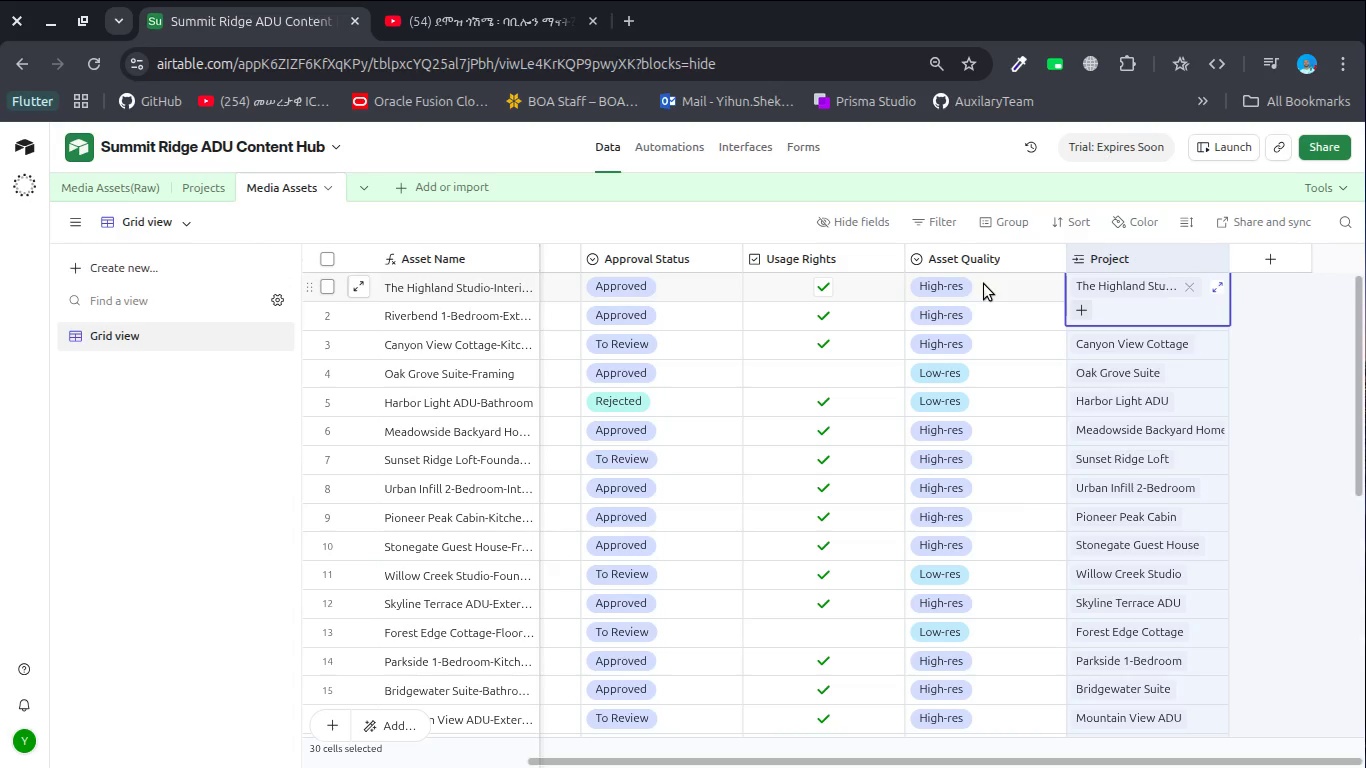 
left_click([1316, 407])
 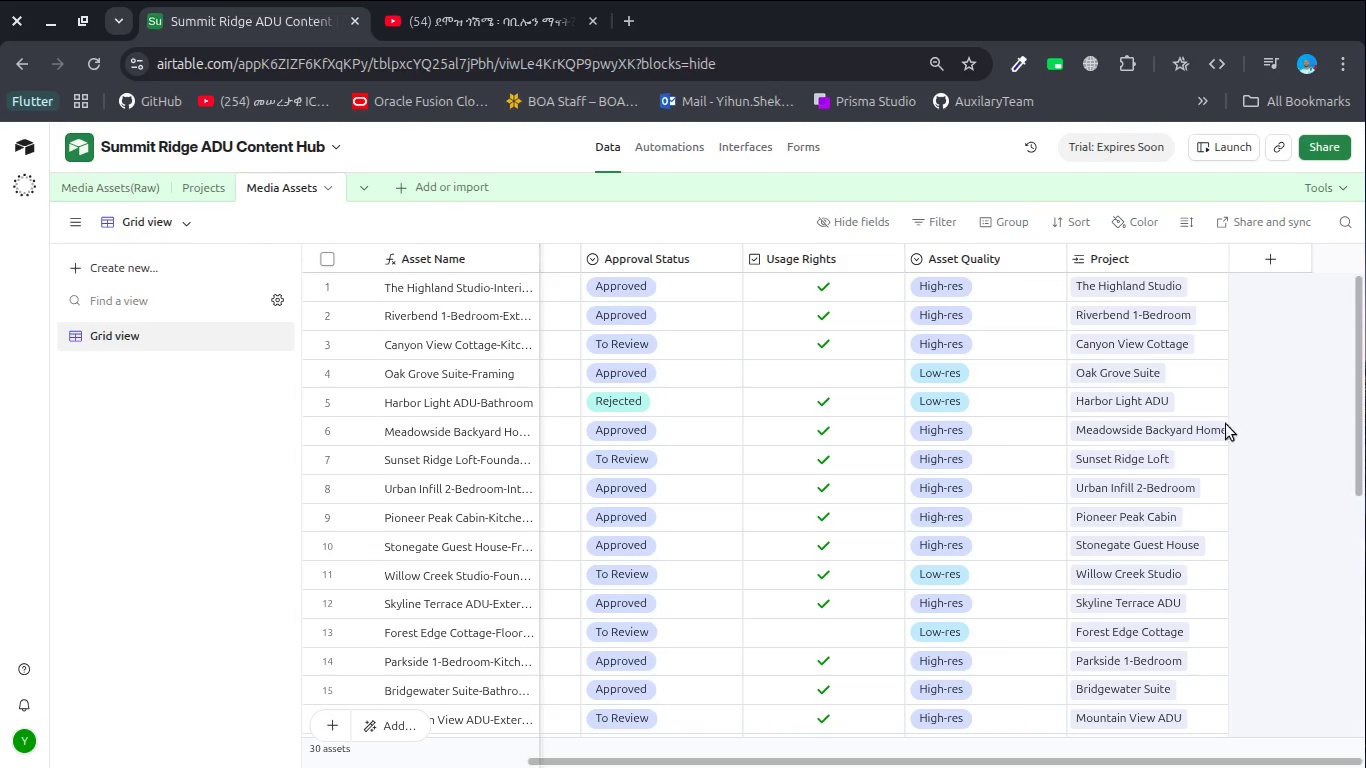 
scroll: coordinate [1173, 461], scroll_direction: down, amount: 7.0
 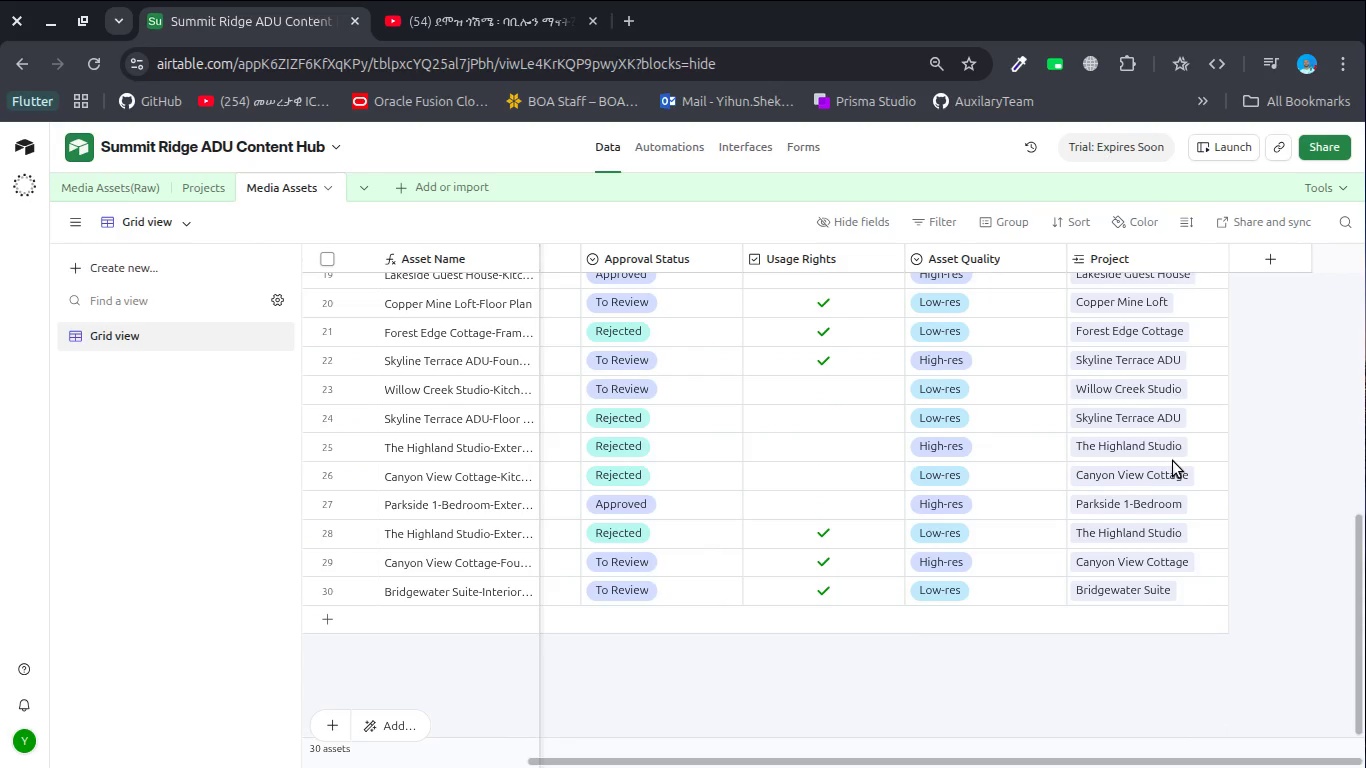 
scroll: coordinate [1173, 461], scroll_direction: up, amount: 8.0
 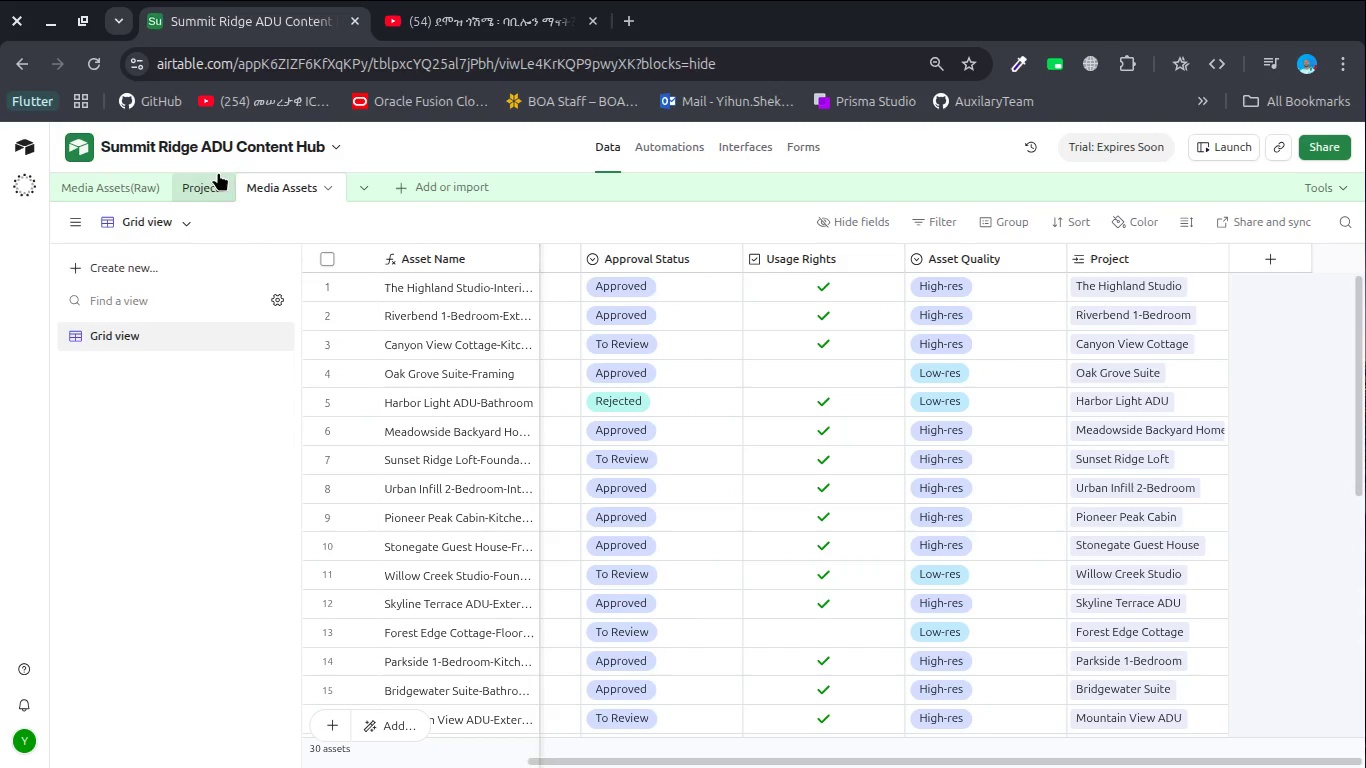 
left_click([189, 188])
 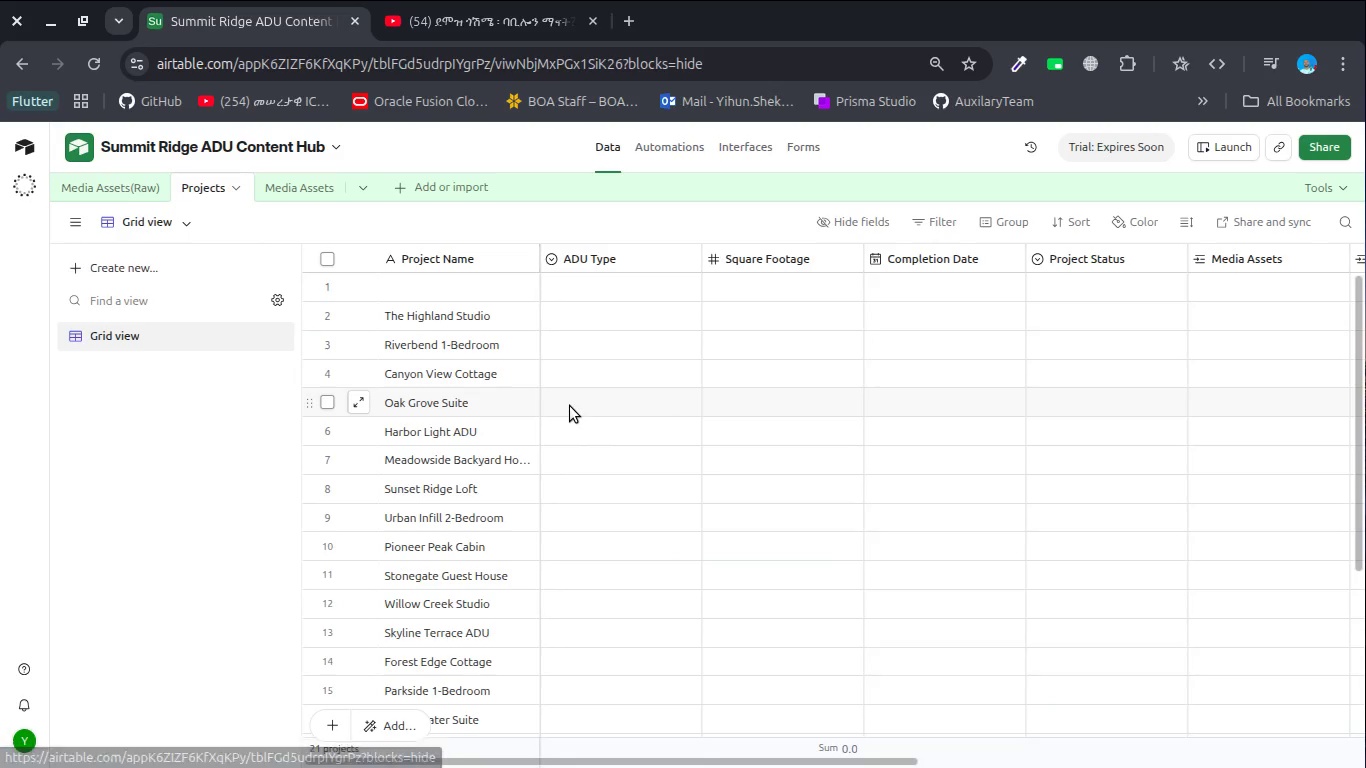 
scroll: coordinate [570, 406], scroll_direction: down, amount: 3.0
 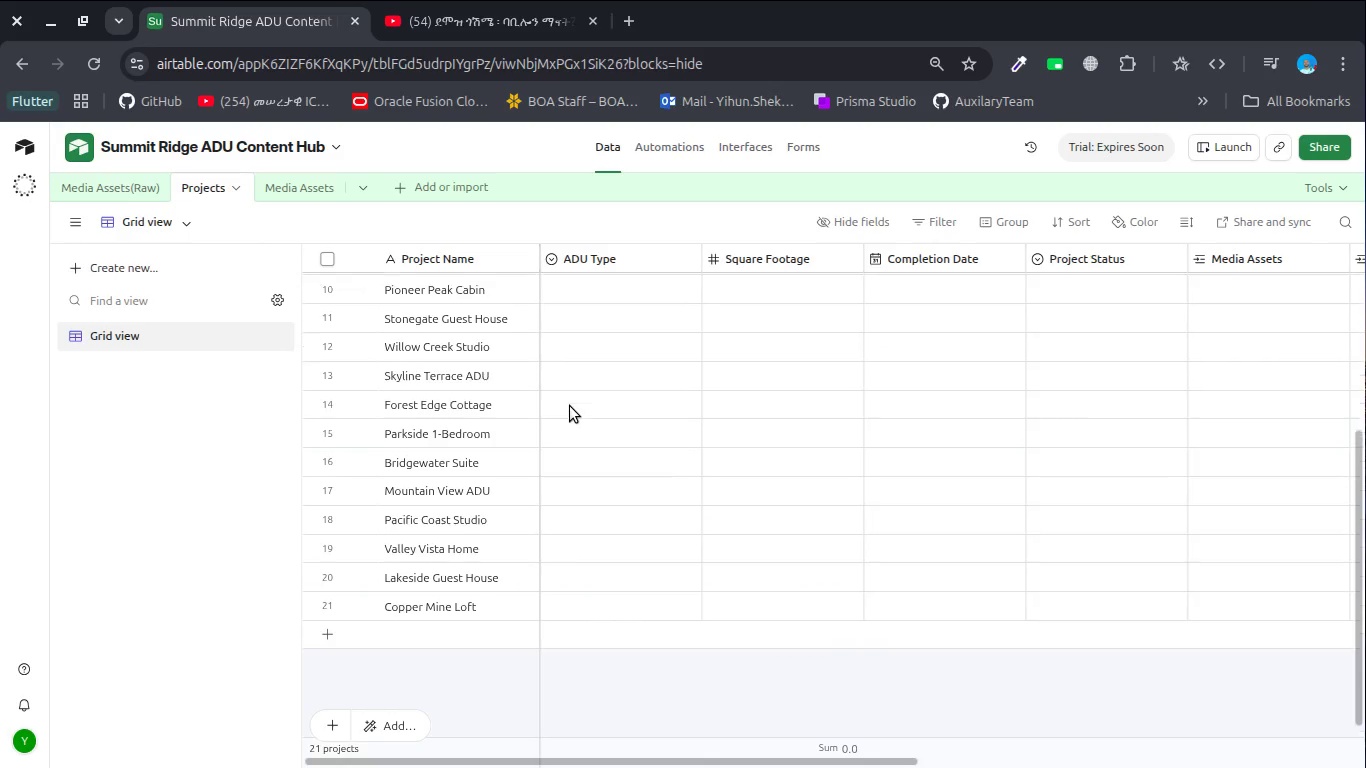 
scroll: coordinate [570, 406], scroll_direction: up, amount: 3.0
 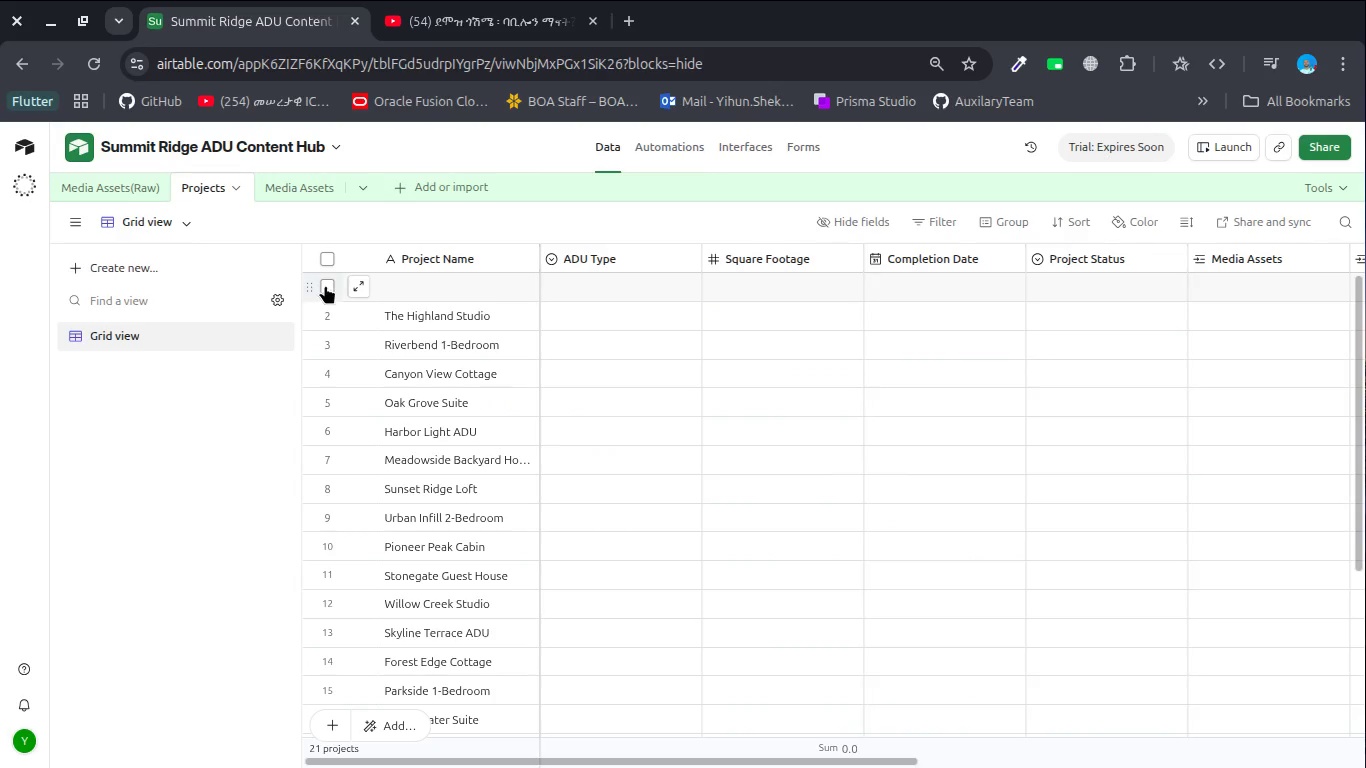 
left_click([329, 285])
 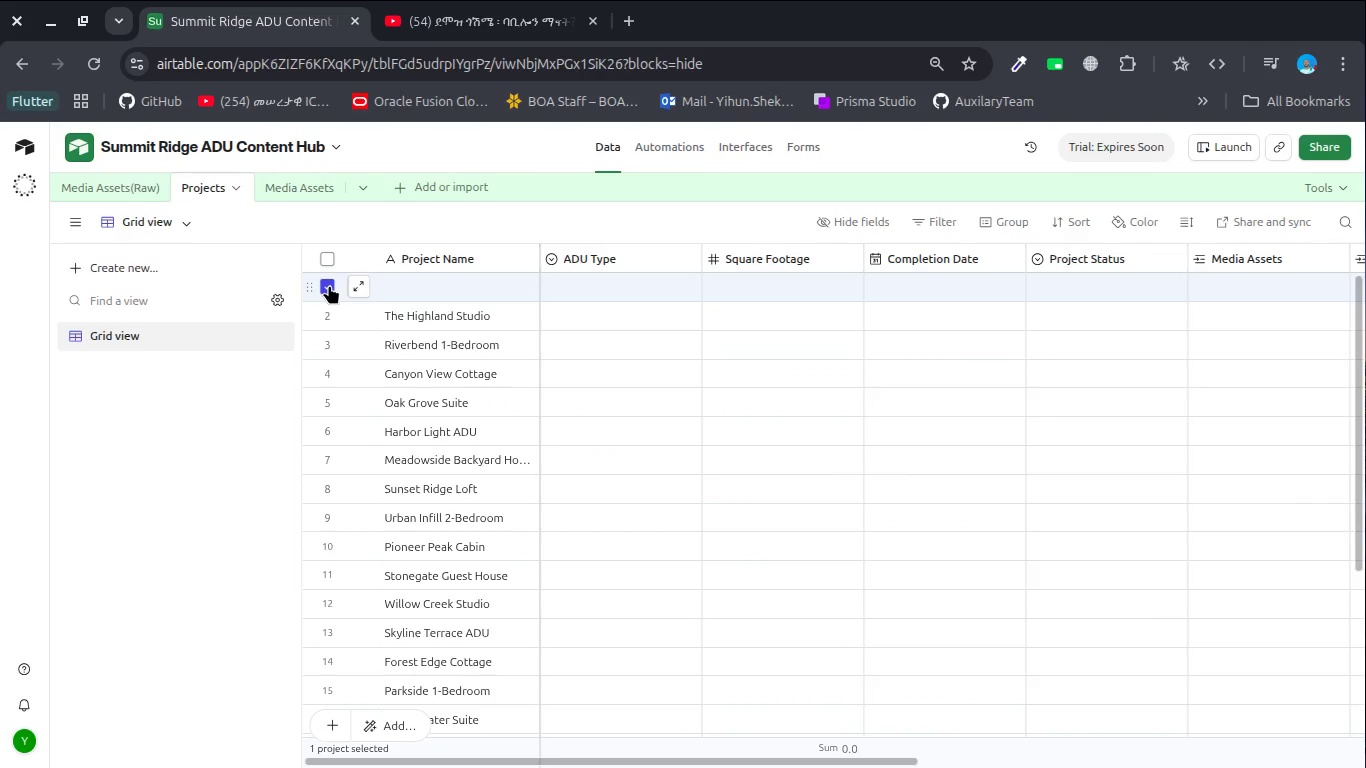 
key(Delete)
 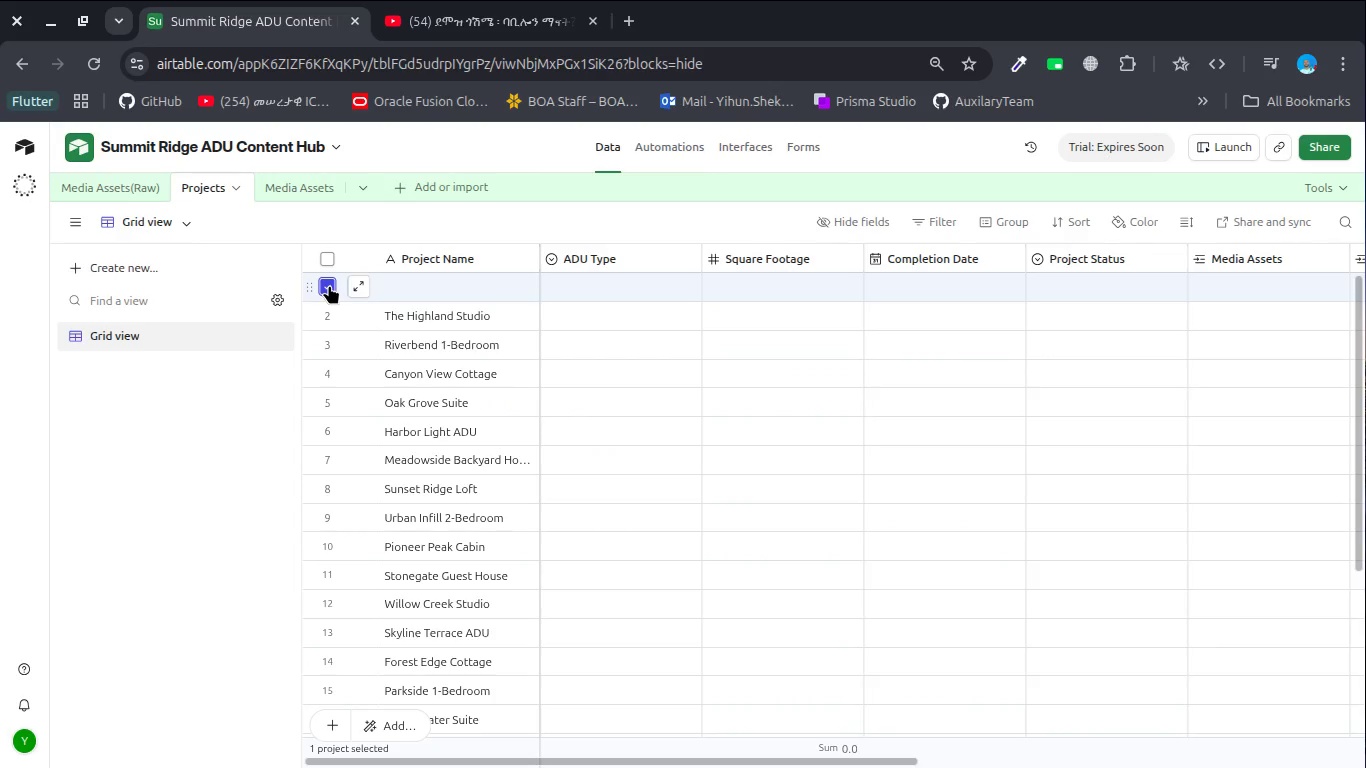 
key(Control+Delete)
 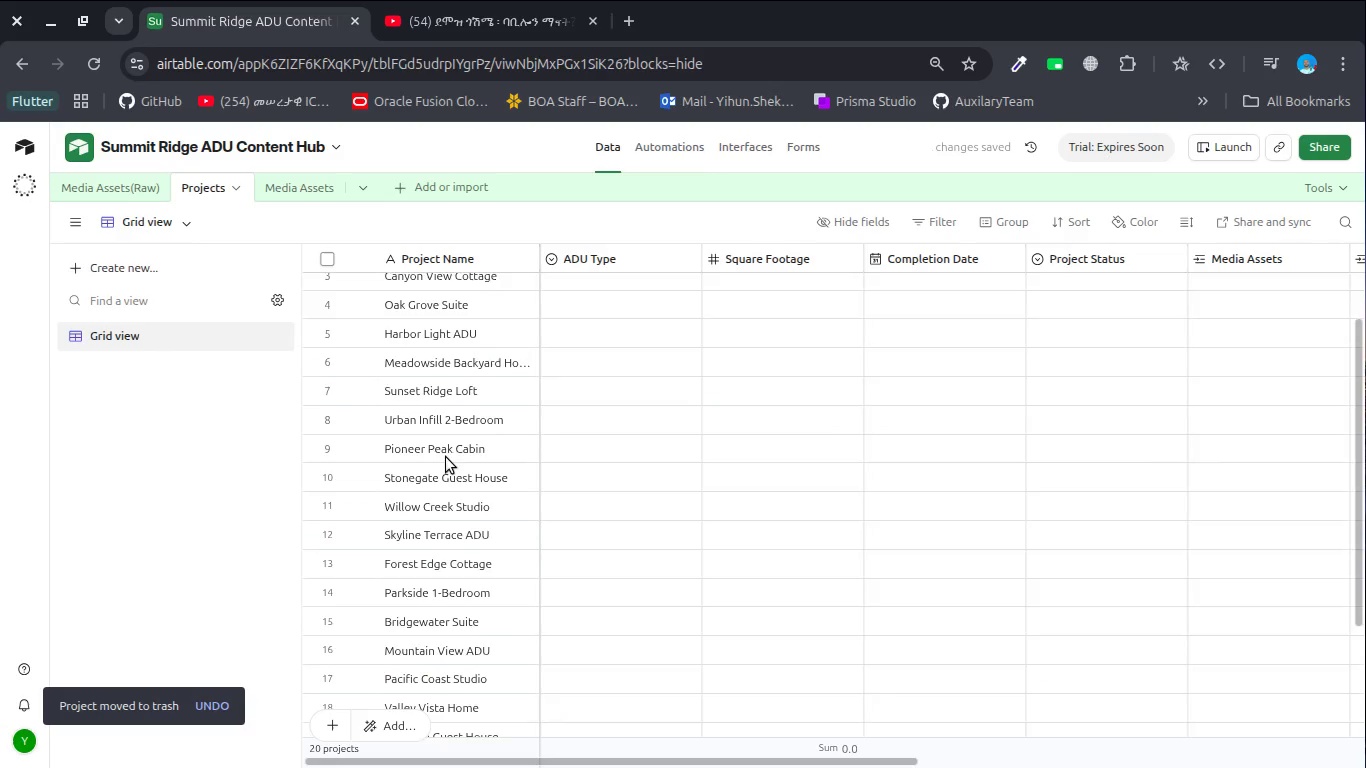 
scroll: coordinate [446, 457], scroll_direction: down, amount: 2.0
 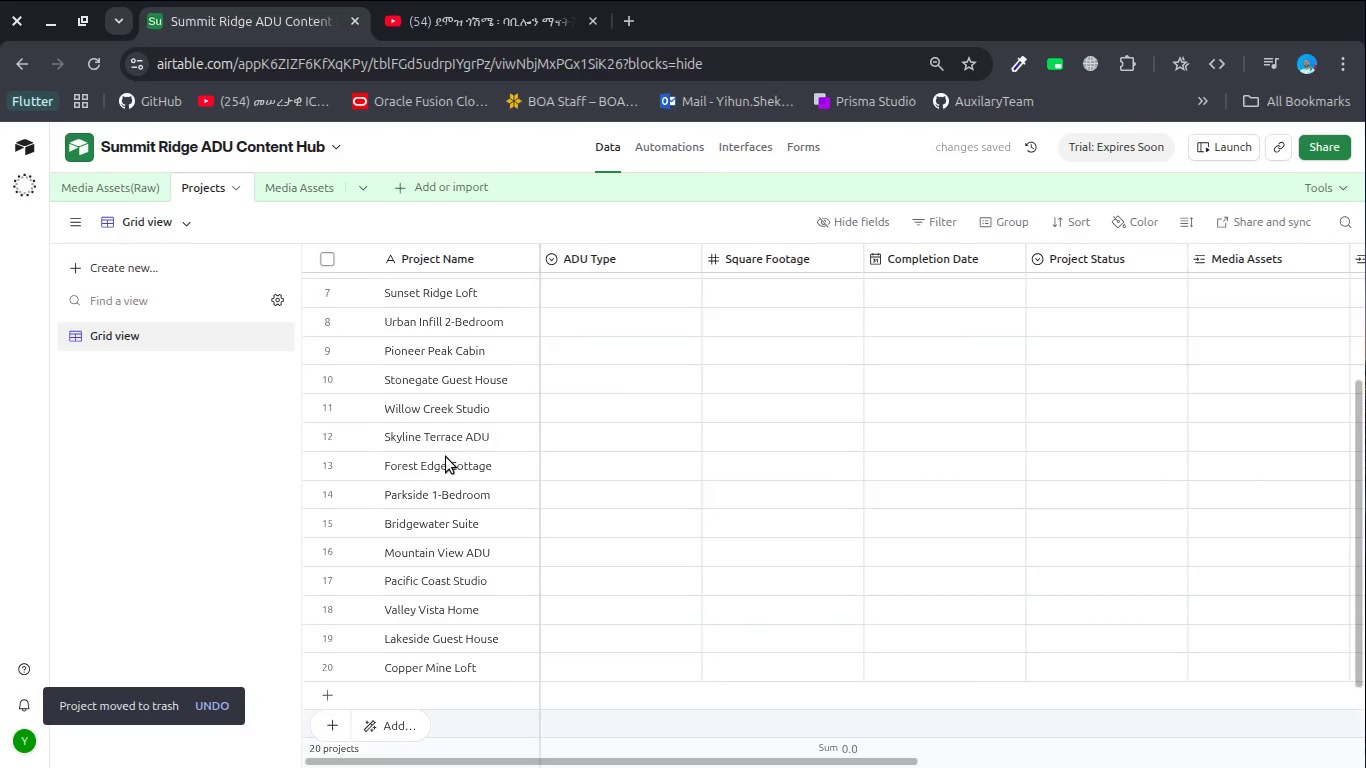 
scroll: coordinate [446, 457], scroll_direction: up, amount: 1.0
 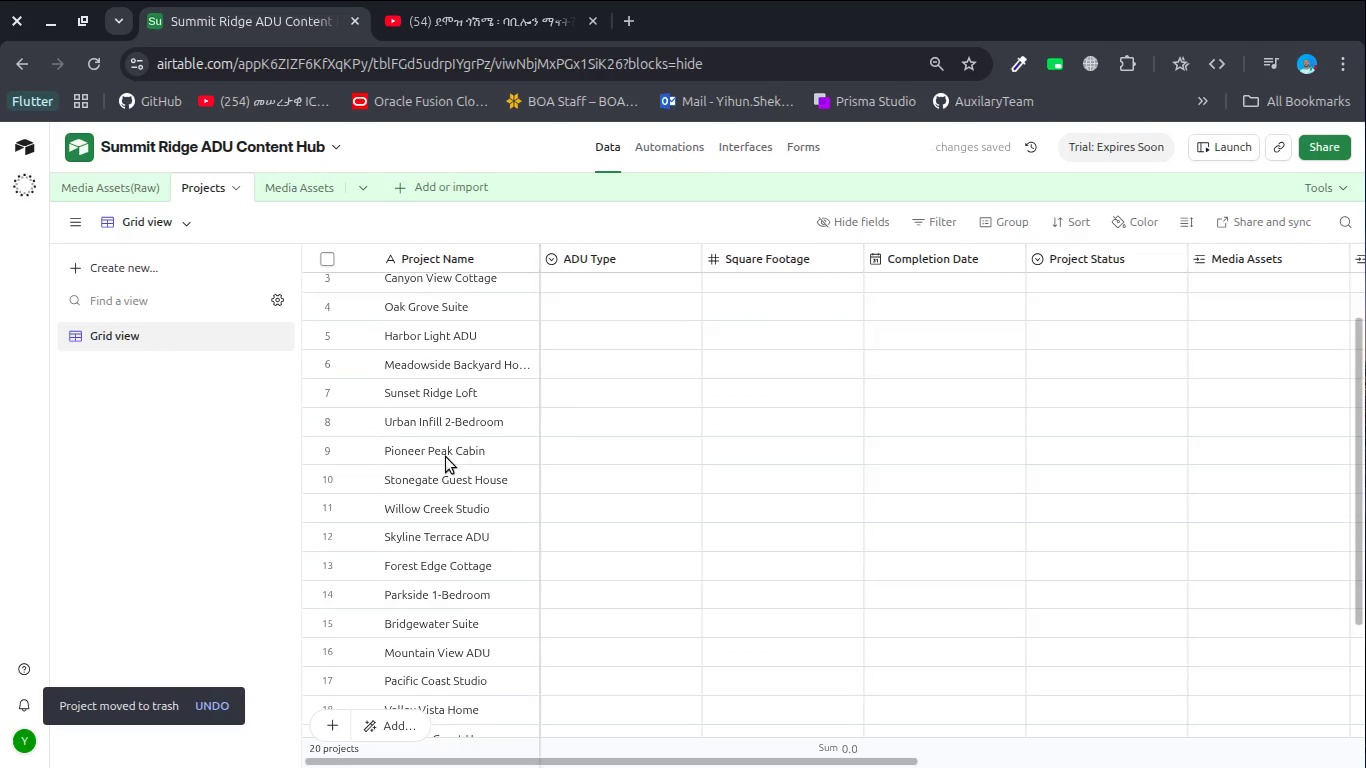 
scroll: coordinate [446, 457], scroll_direction: down, amount: 1.0
 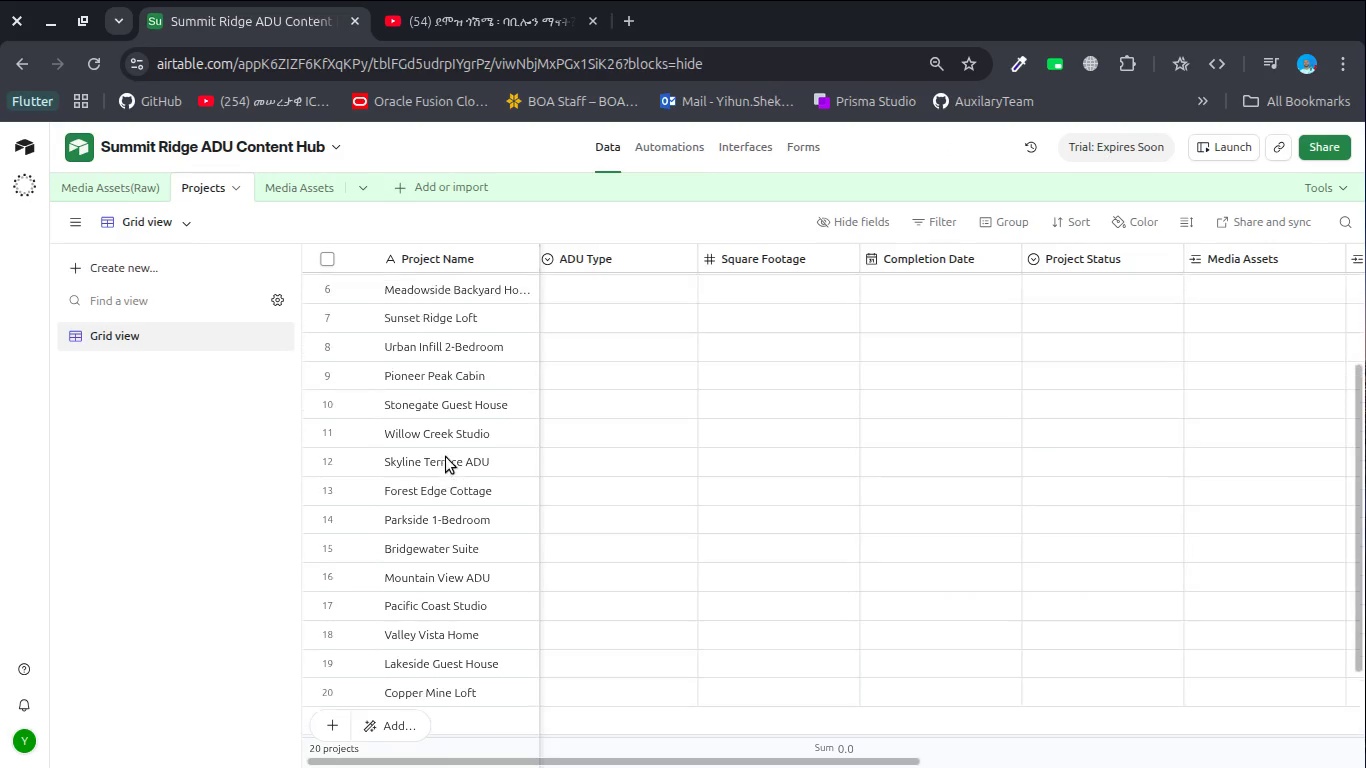 
scroll: coordinate [446, 457], scroll_direction: up, amount: 1.0
 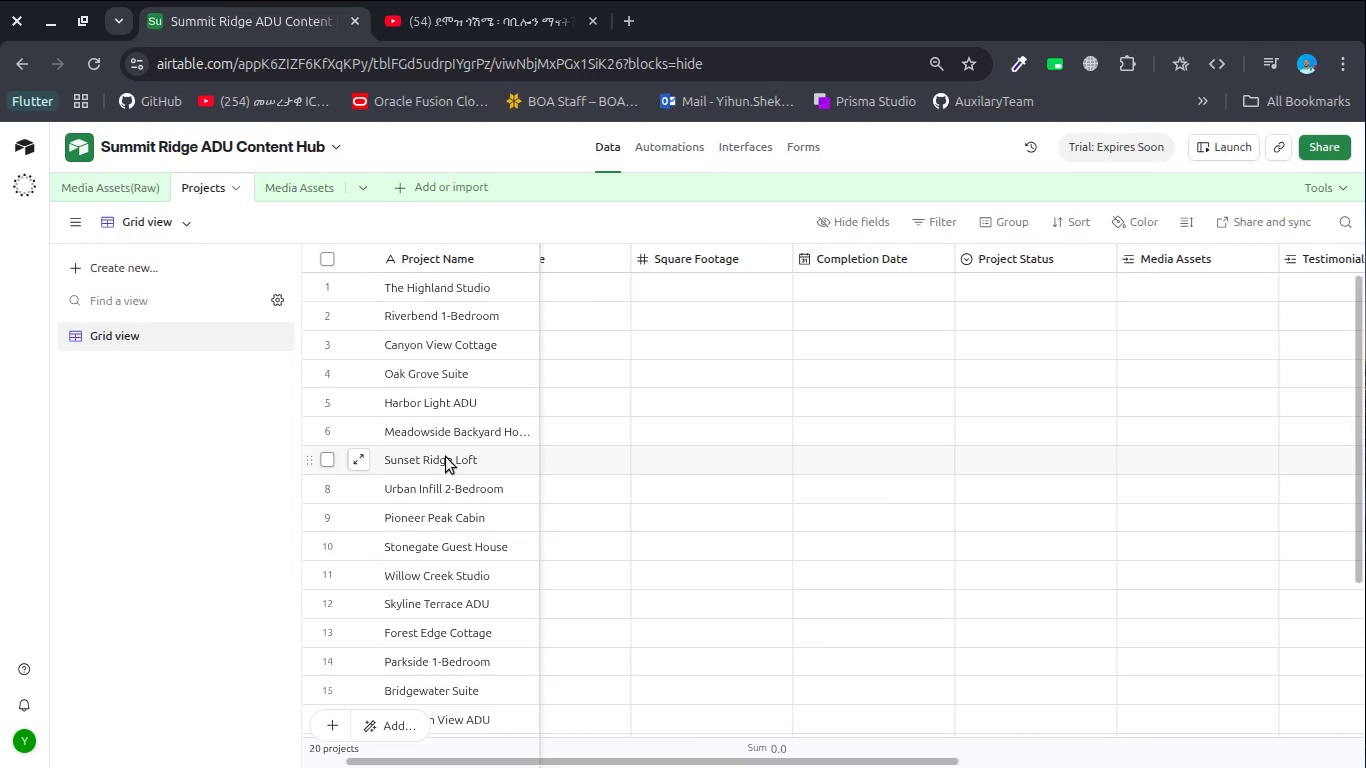 
wait(13.32)
 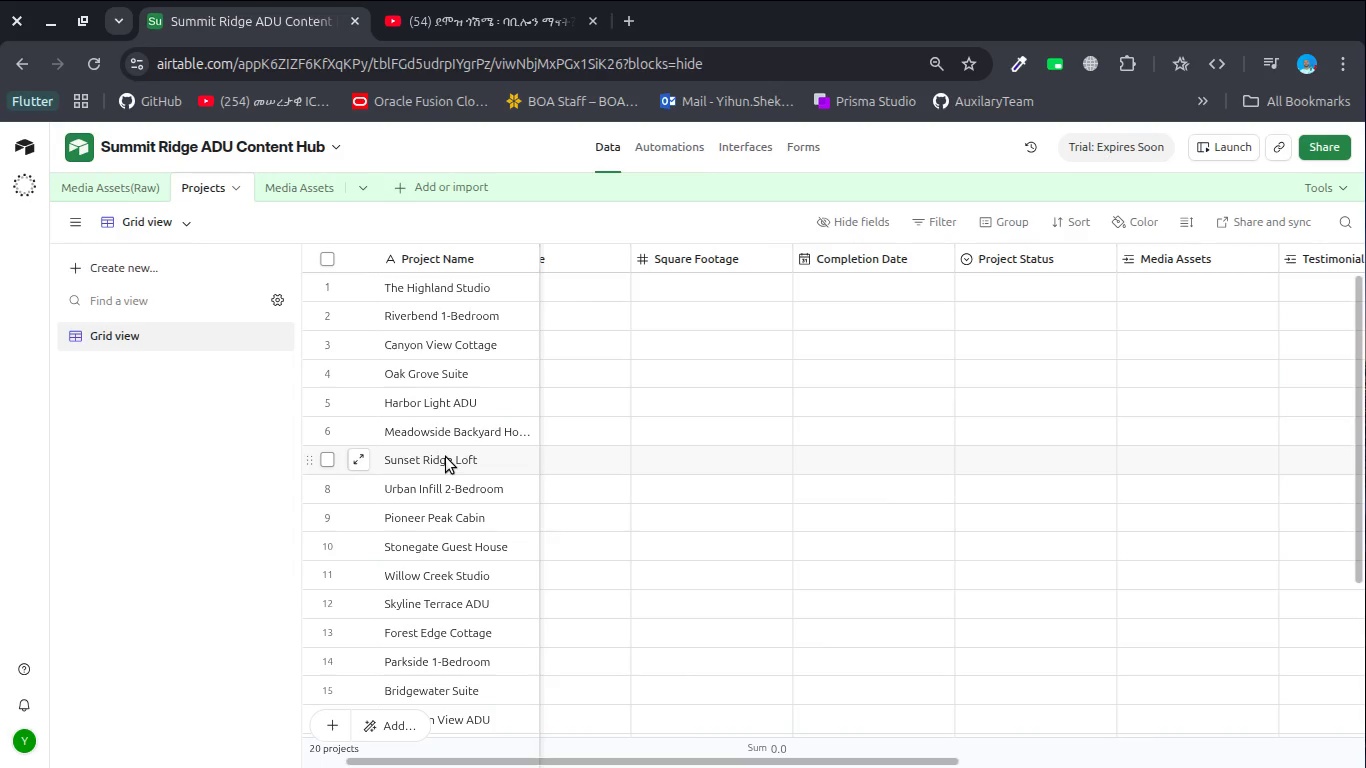 
left_click([294, 182])
 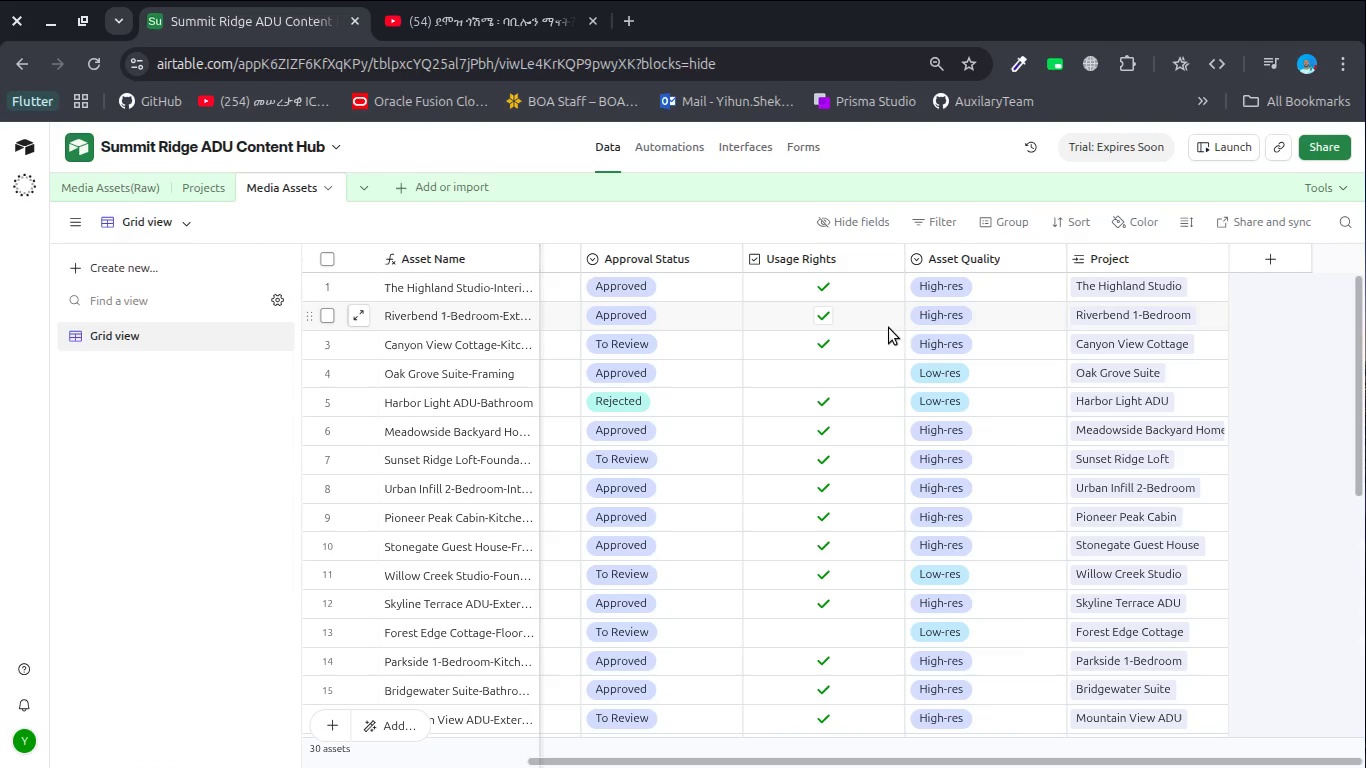 
scroll: coordinate [819, 332], scroll_direction: up, amount: 23.0
 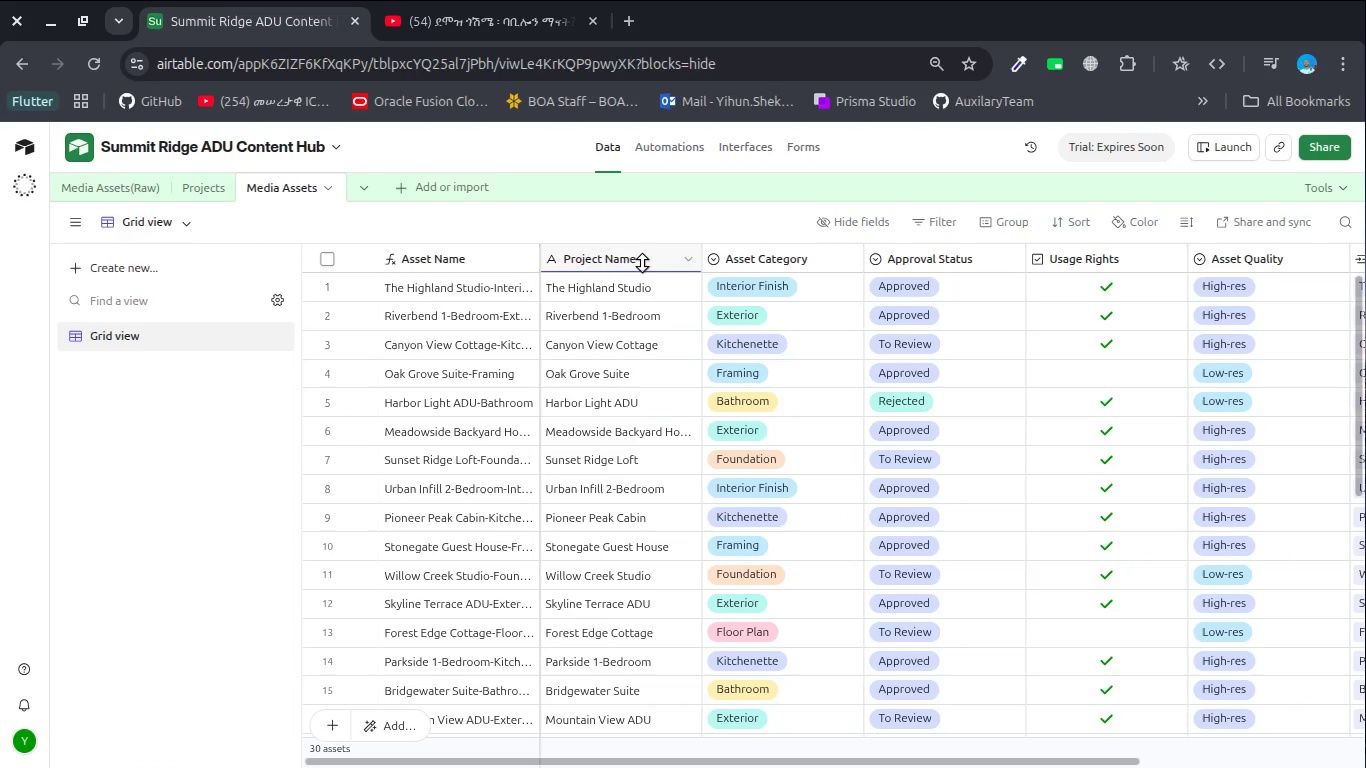 
left_click([642, 262])
 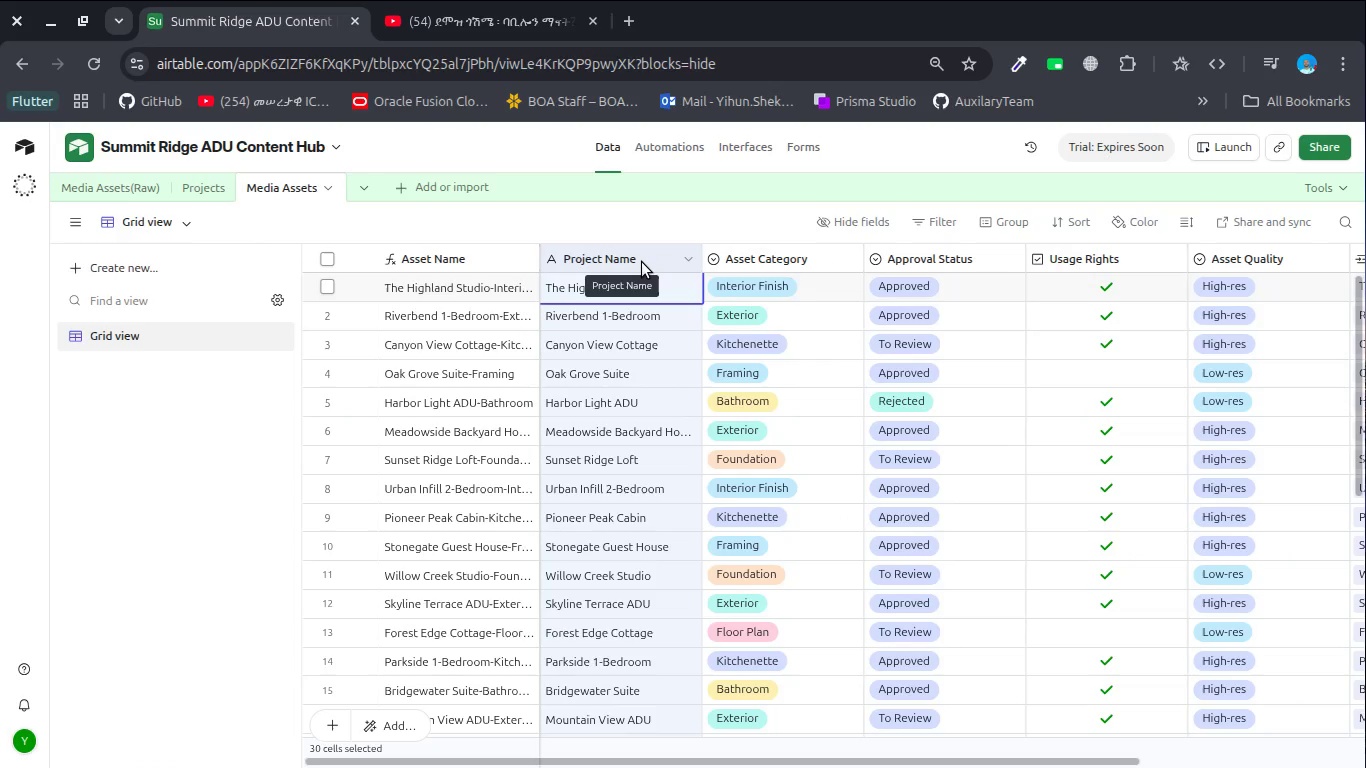 
right_click([642, 262])
 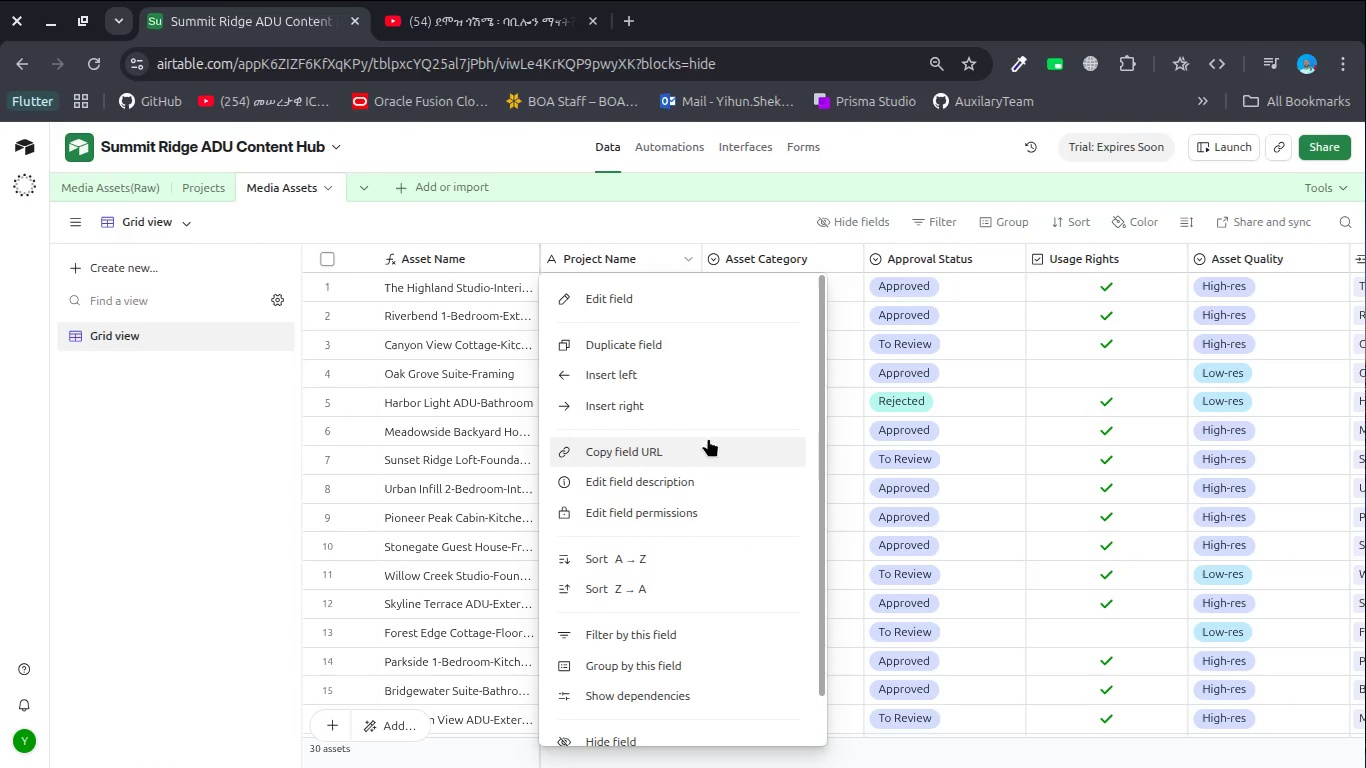 
scroll: coordinate [684, 617], scroll_direction: down, amount: 10.0
 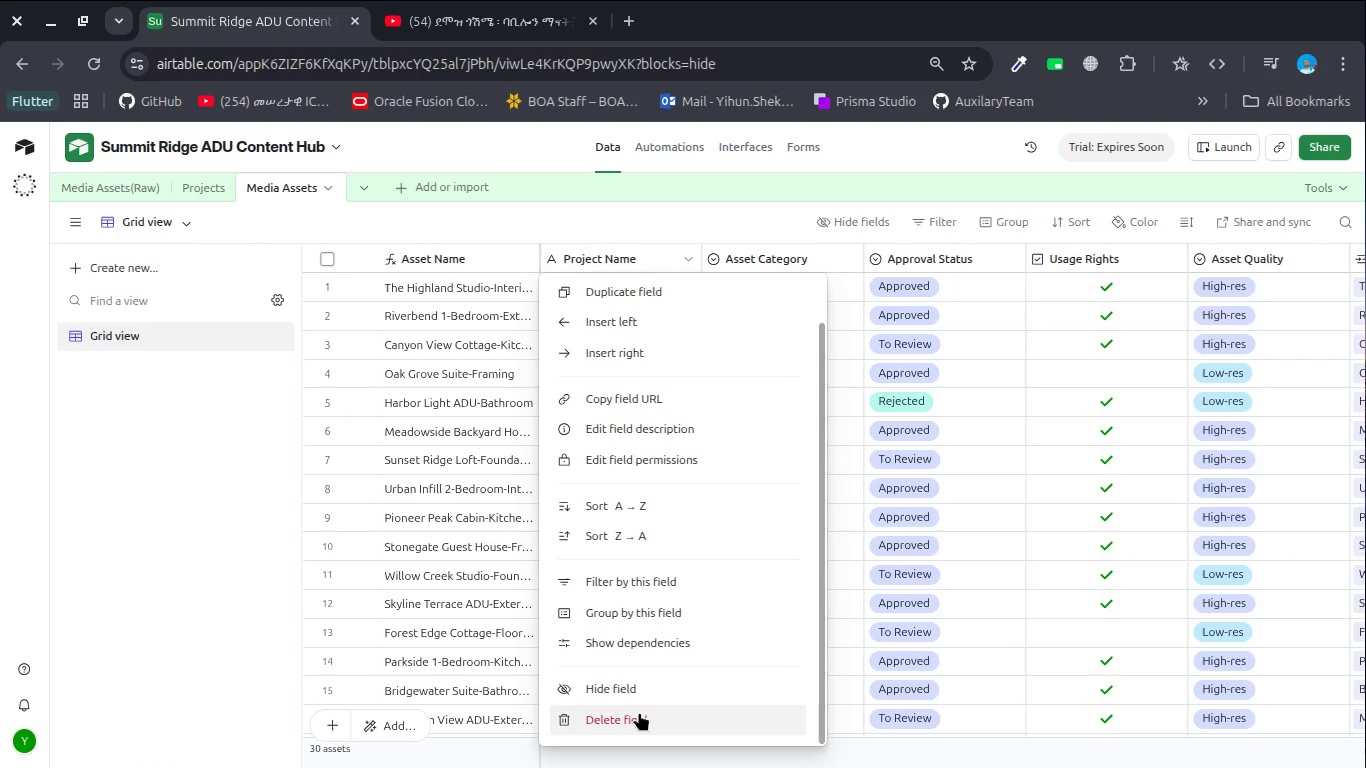 
left_click([639, 712])
 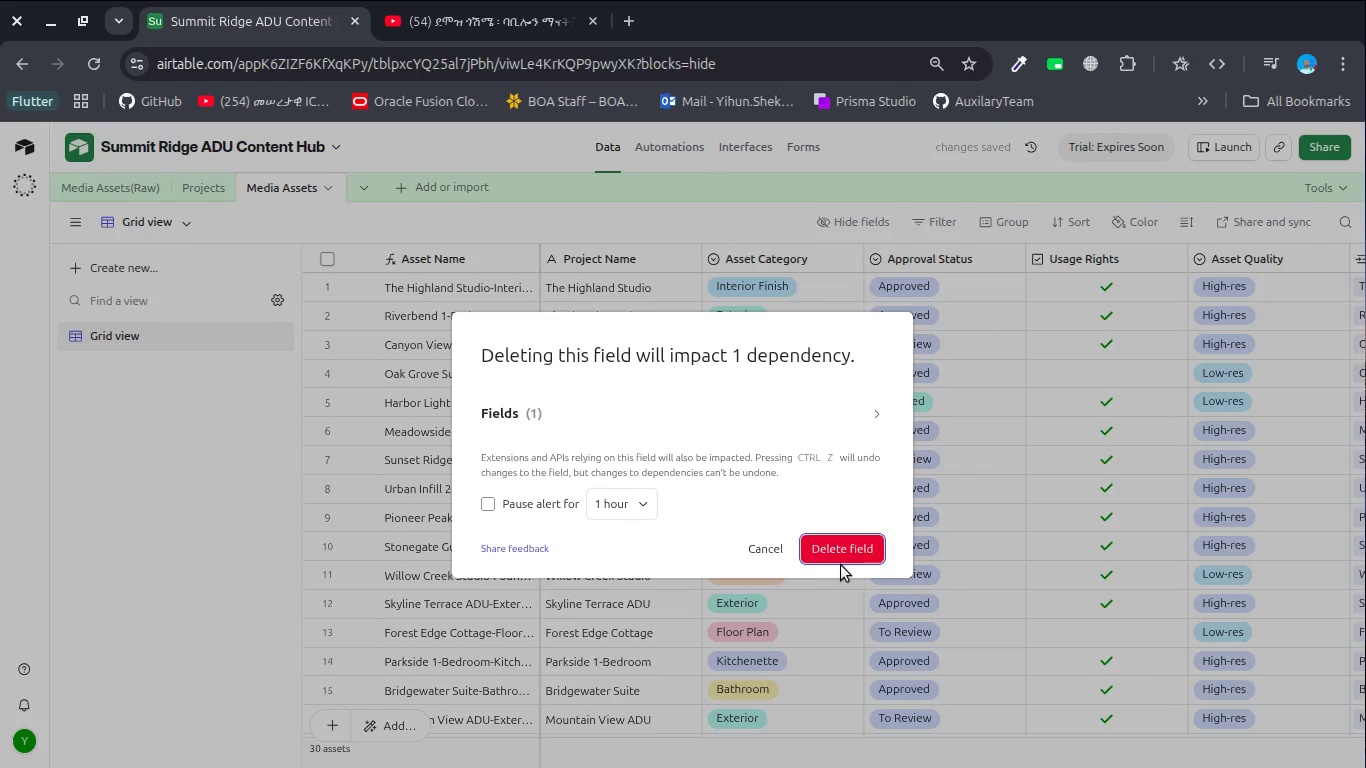 
left_click([845, 556])
 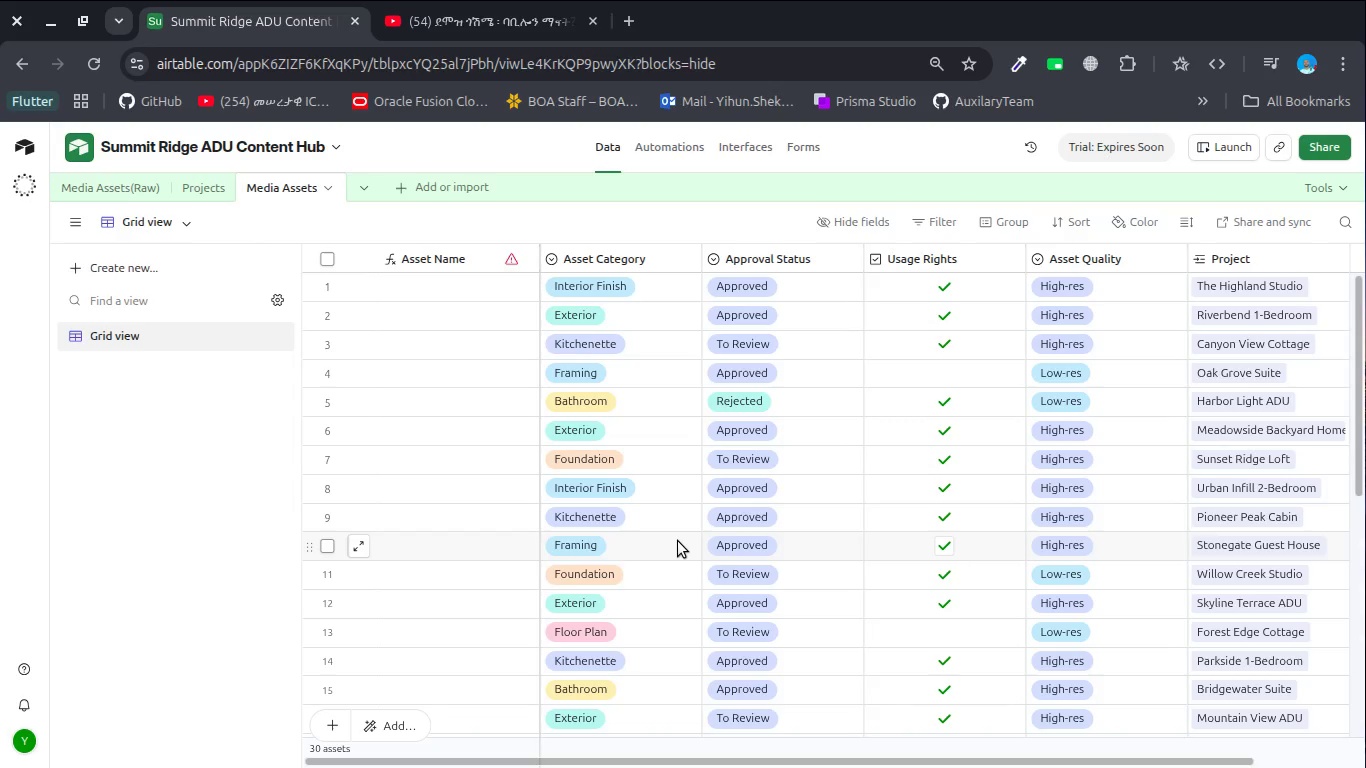 
wait(44.23)
 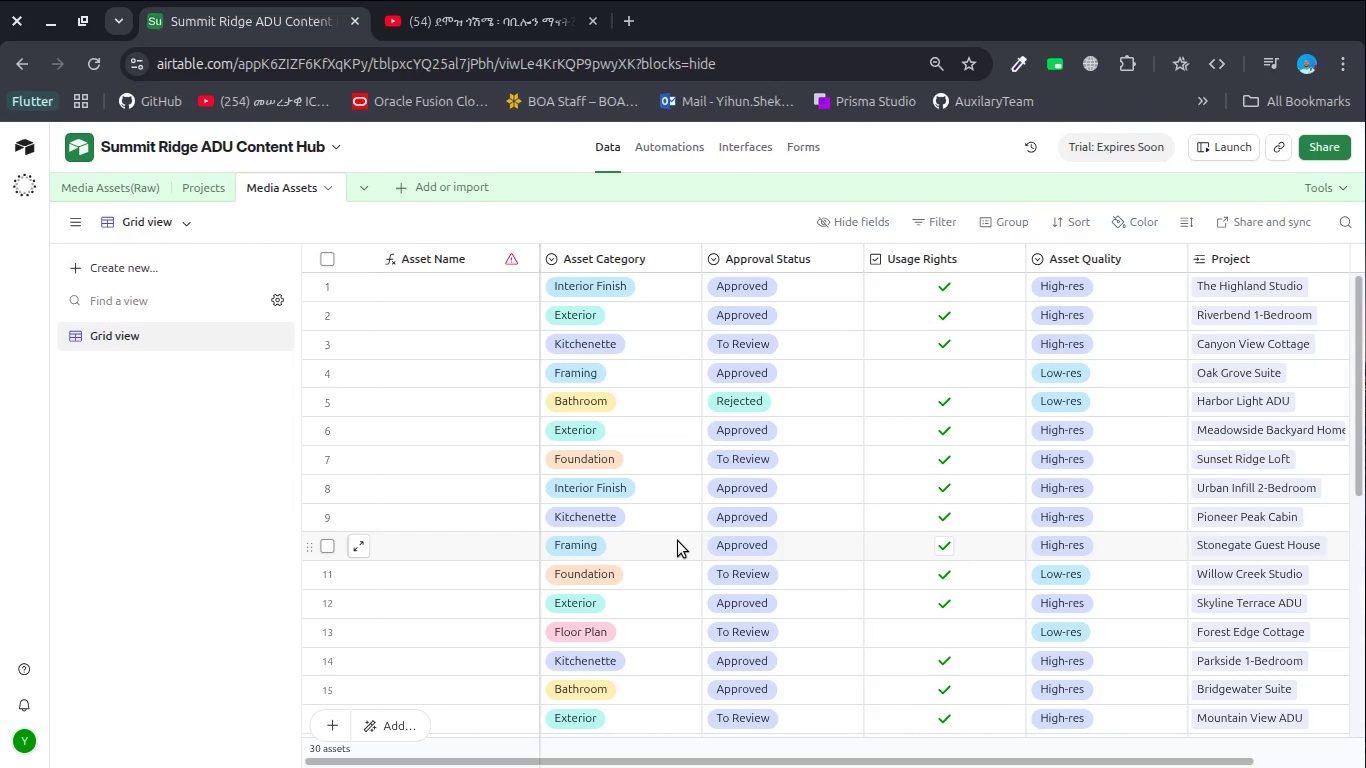 
double_click([484, 264])
 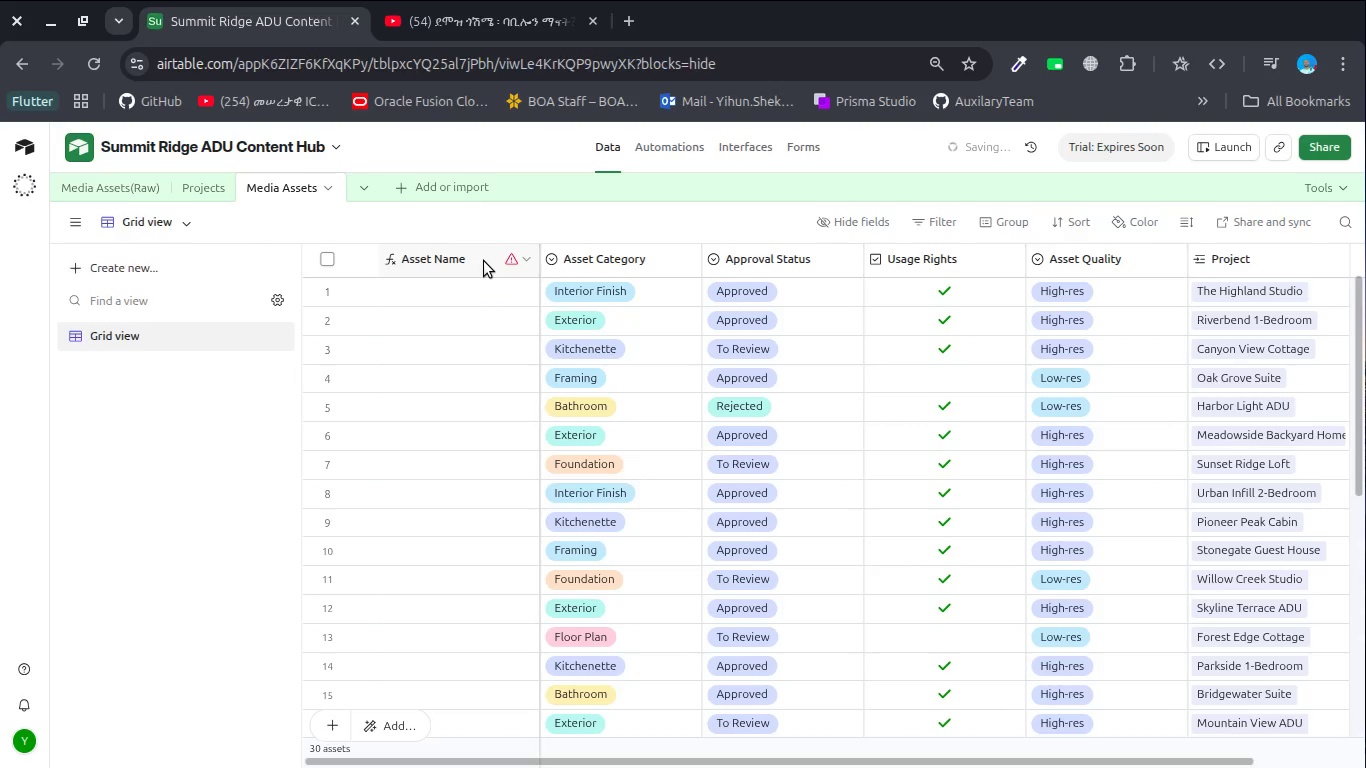 
double_click([484, 261])
 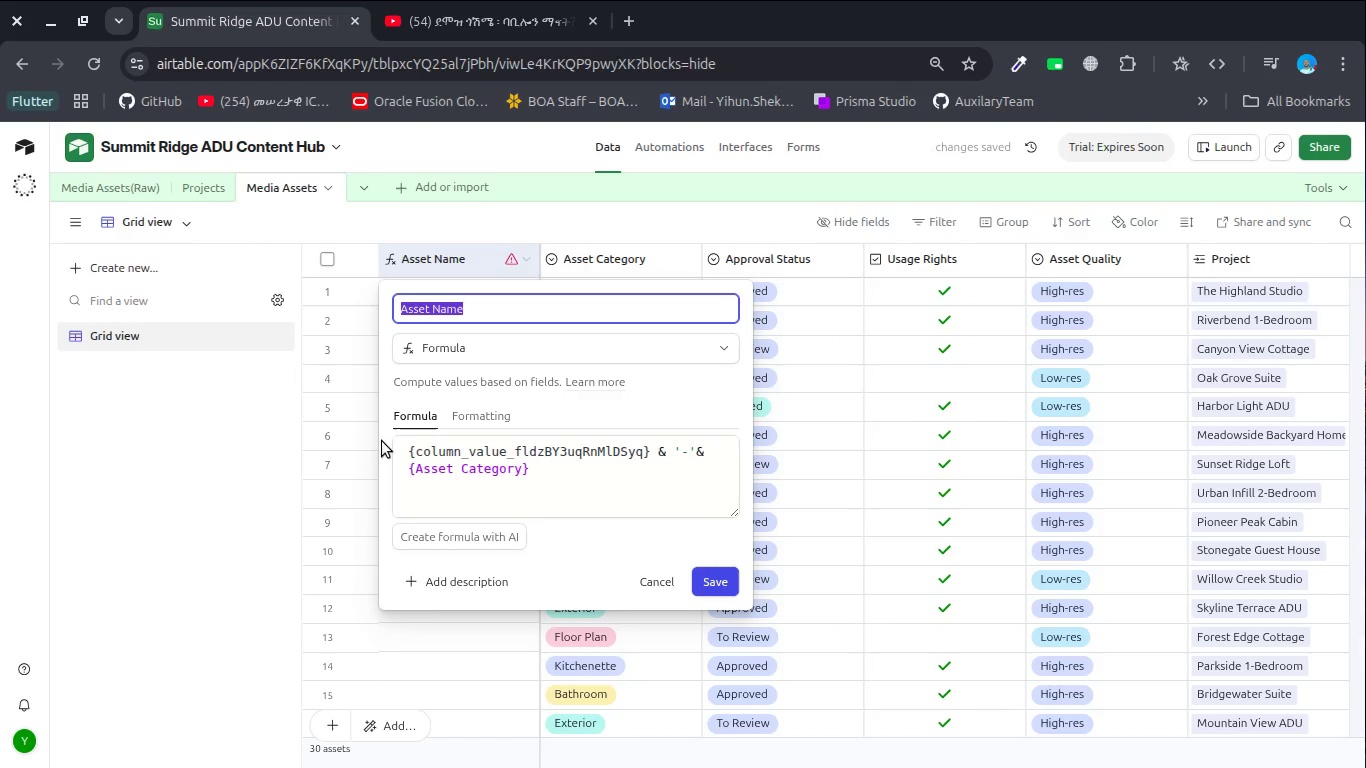 
wait(5.63)
 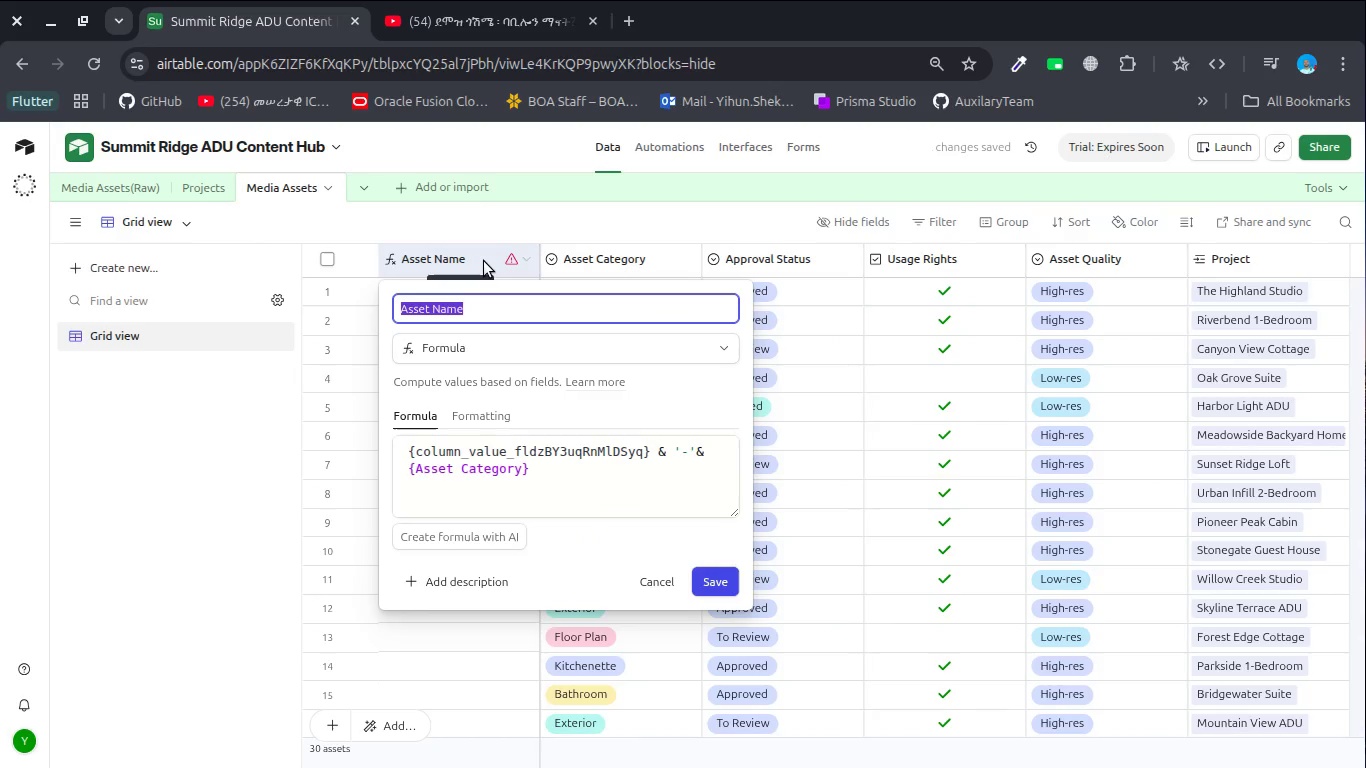 
left_click_drag(start_coordinate=[410, 464], to_coordinate=[395, 443])
 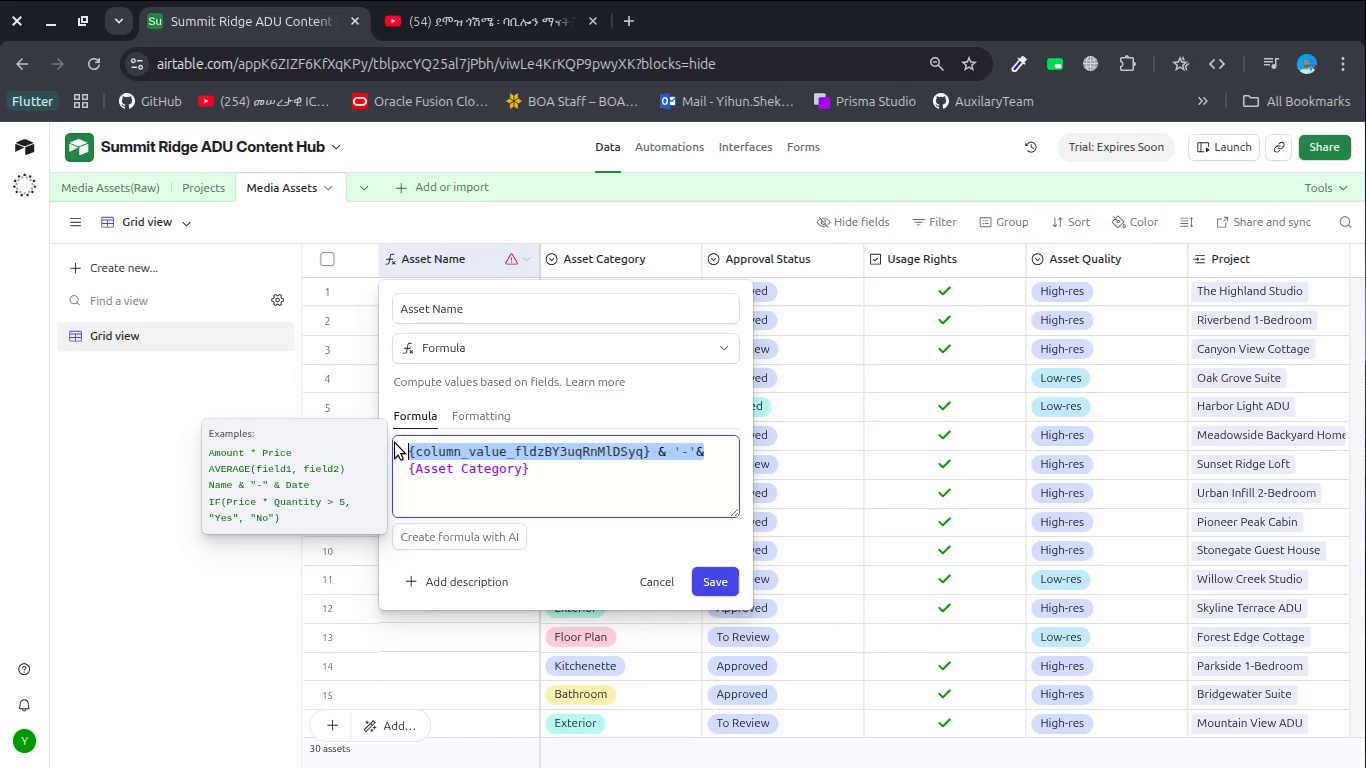 
key(Backspace)
 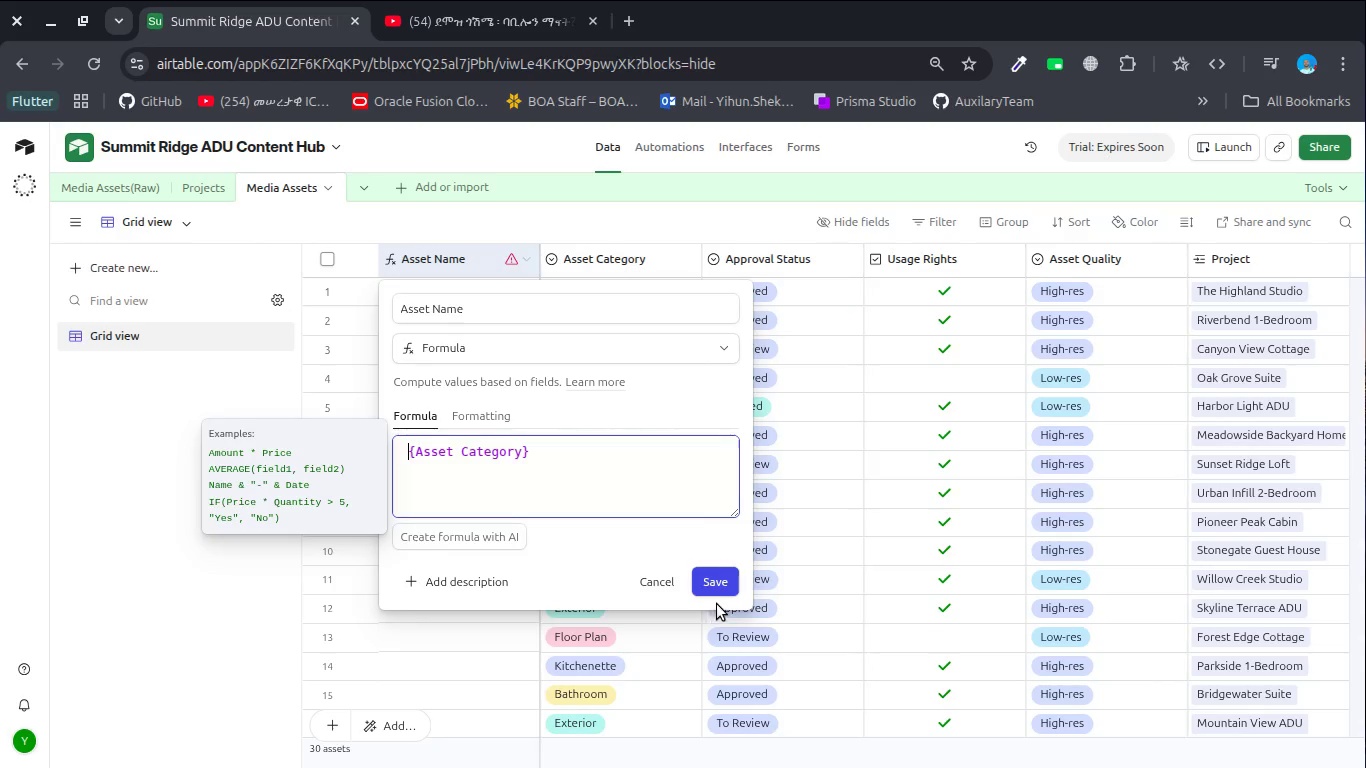 
left_click([719, 577])
 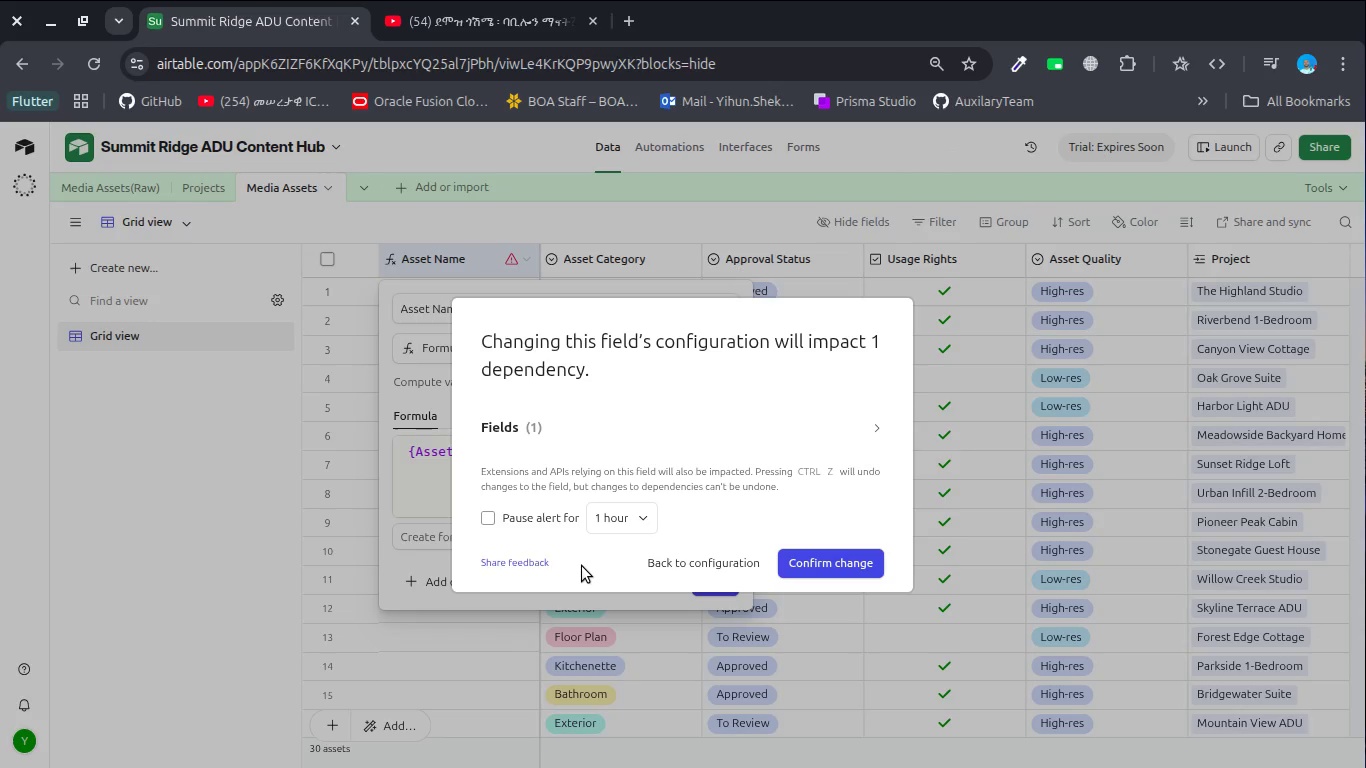 
wait(13.86)
 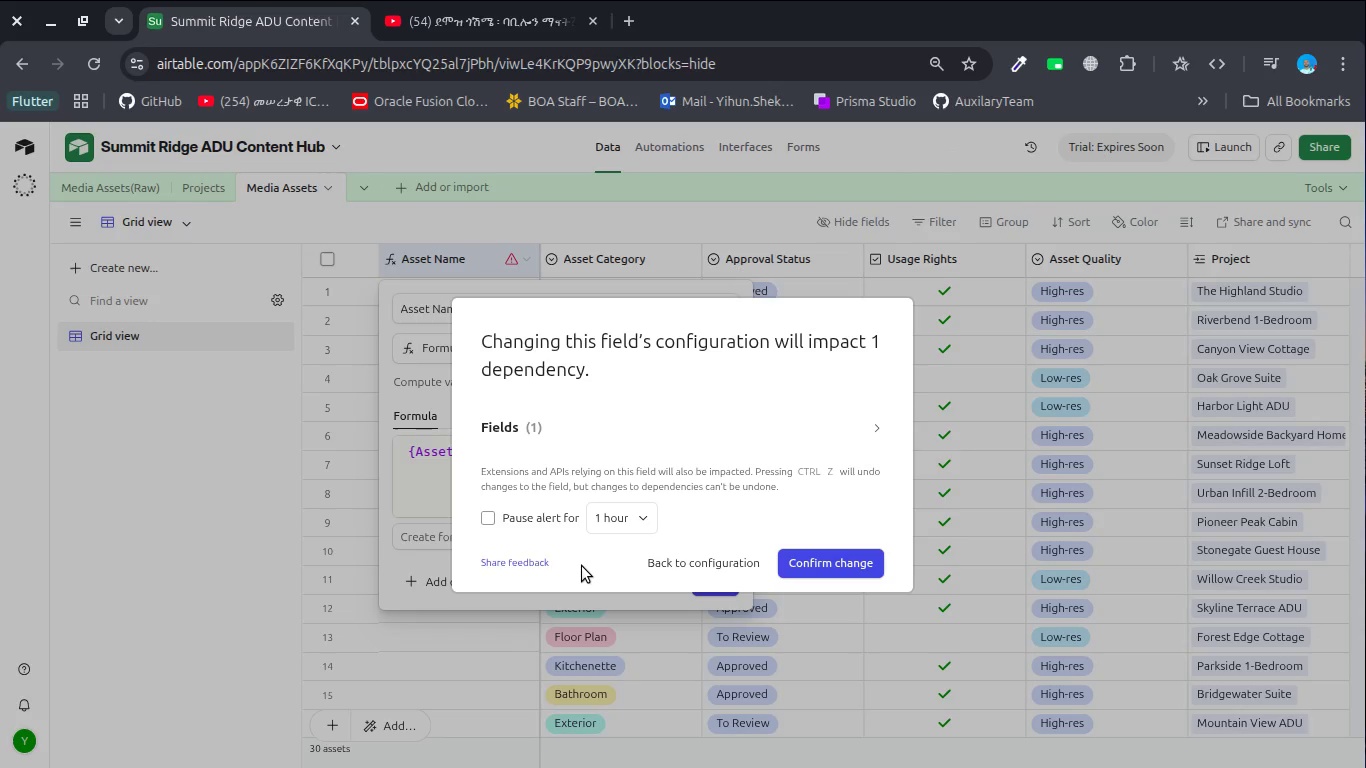 
left_click([685, 665])
 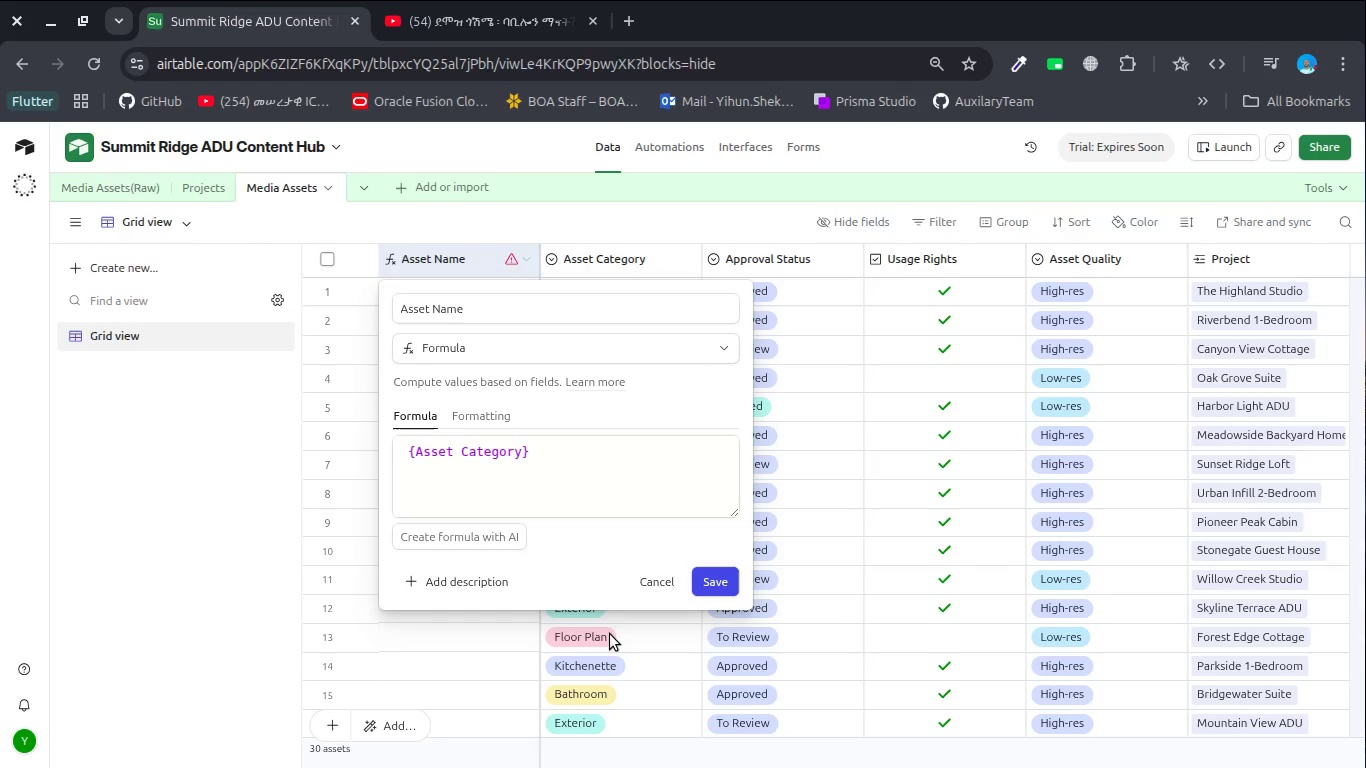 
wait(6.68)
 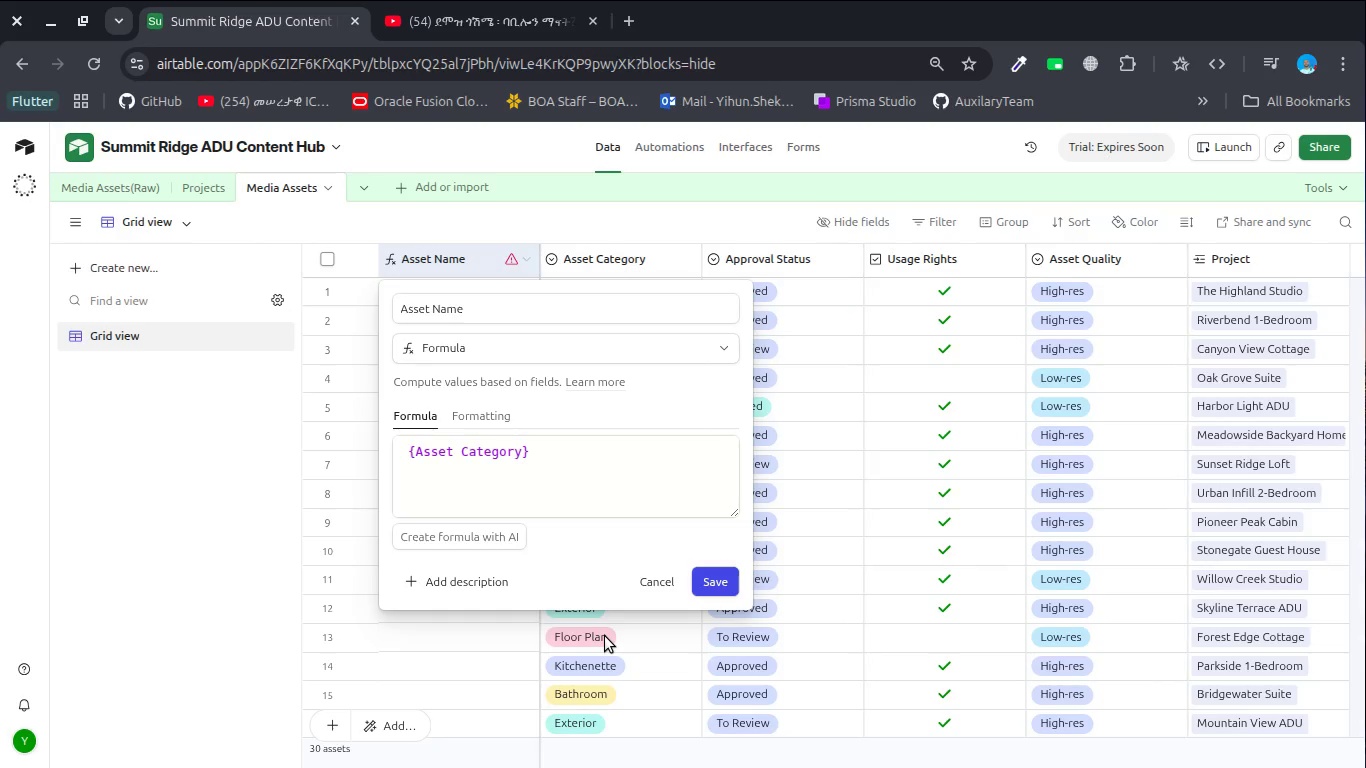 
left_click([648, 582])
 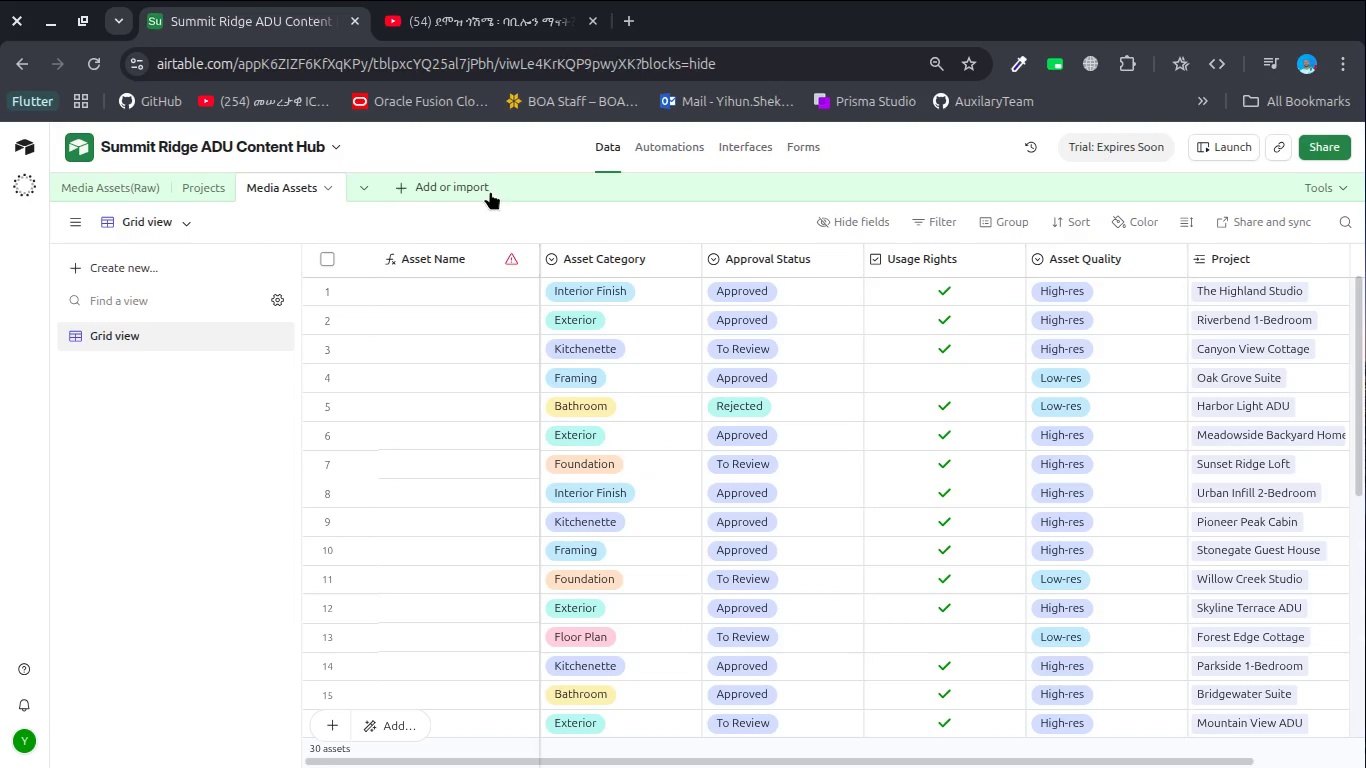 
wait(7.11)
 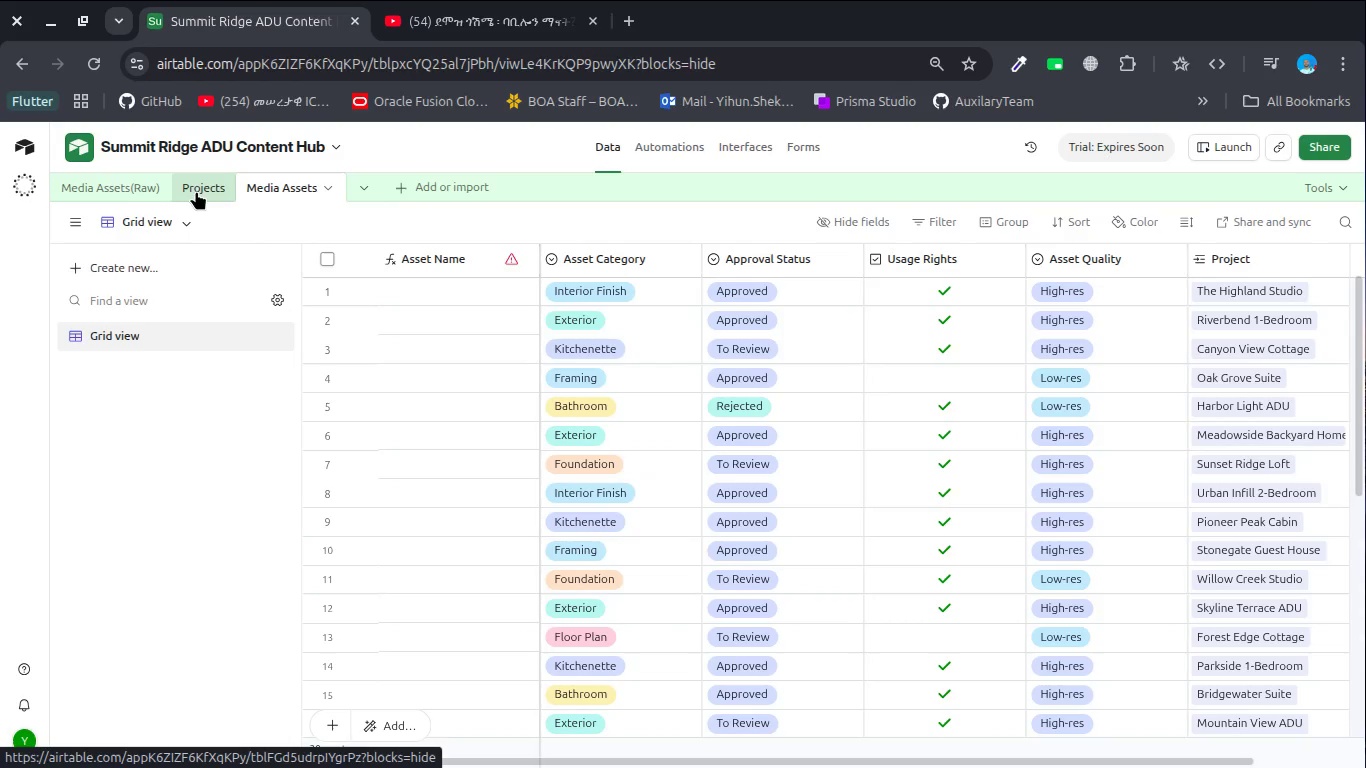 
left_click([199, 174])
 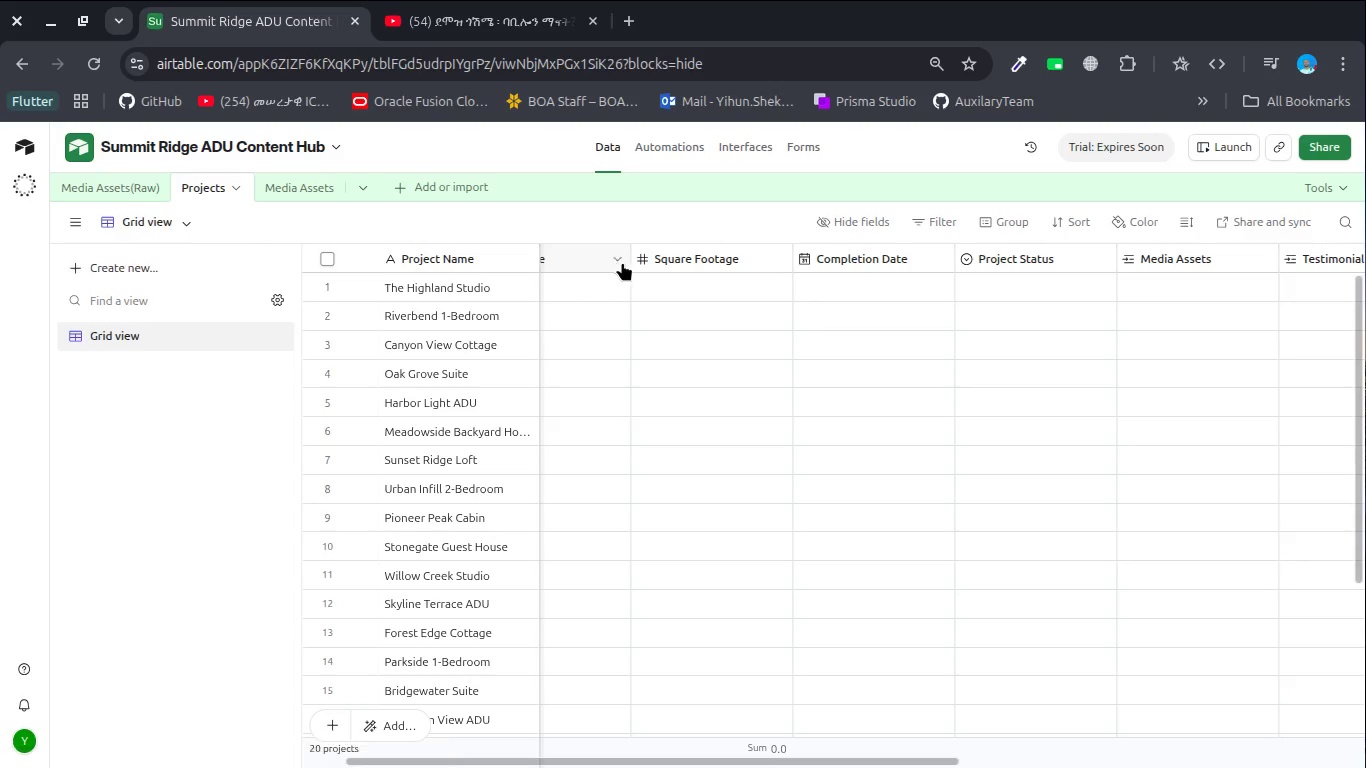 
scroll: coordinate [682, 267], scroll_direction: up, amount: 21.0
 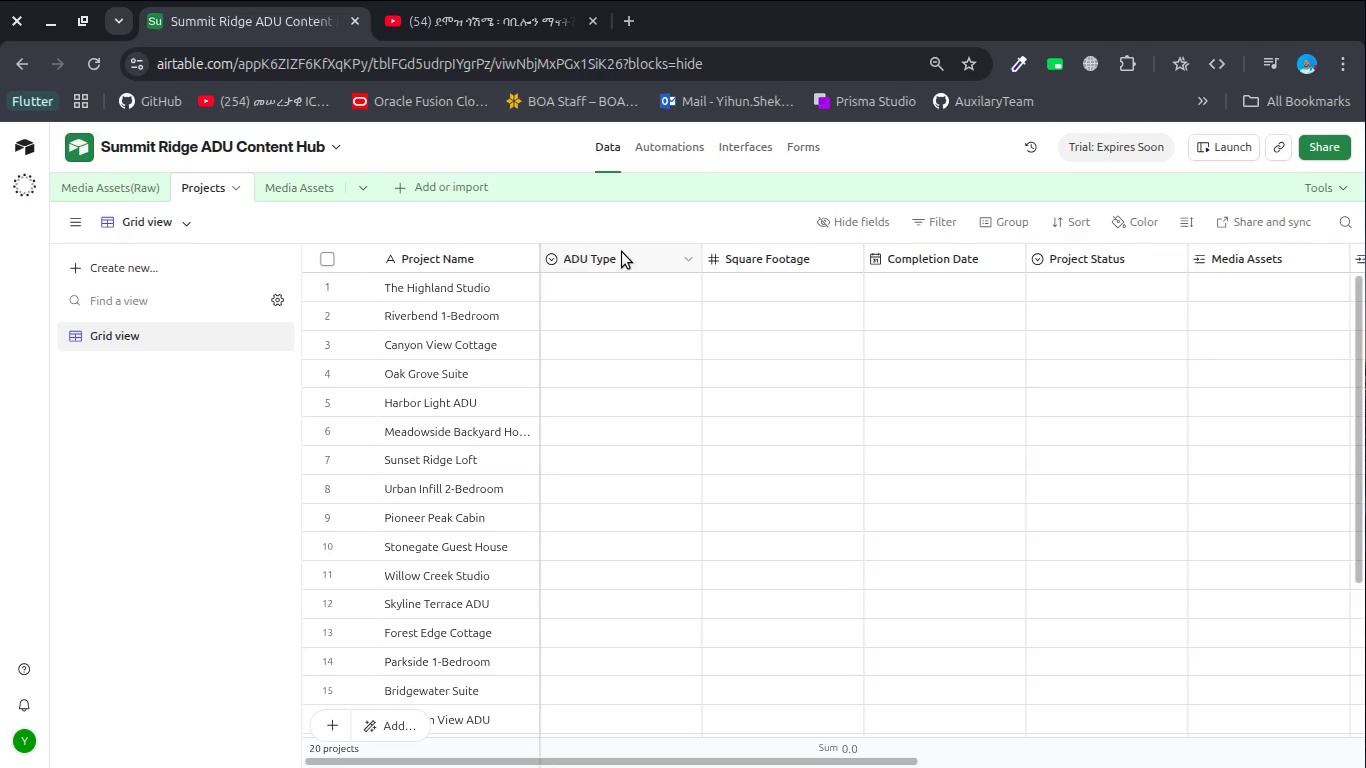 
left_click([622, 252])
 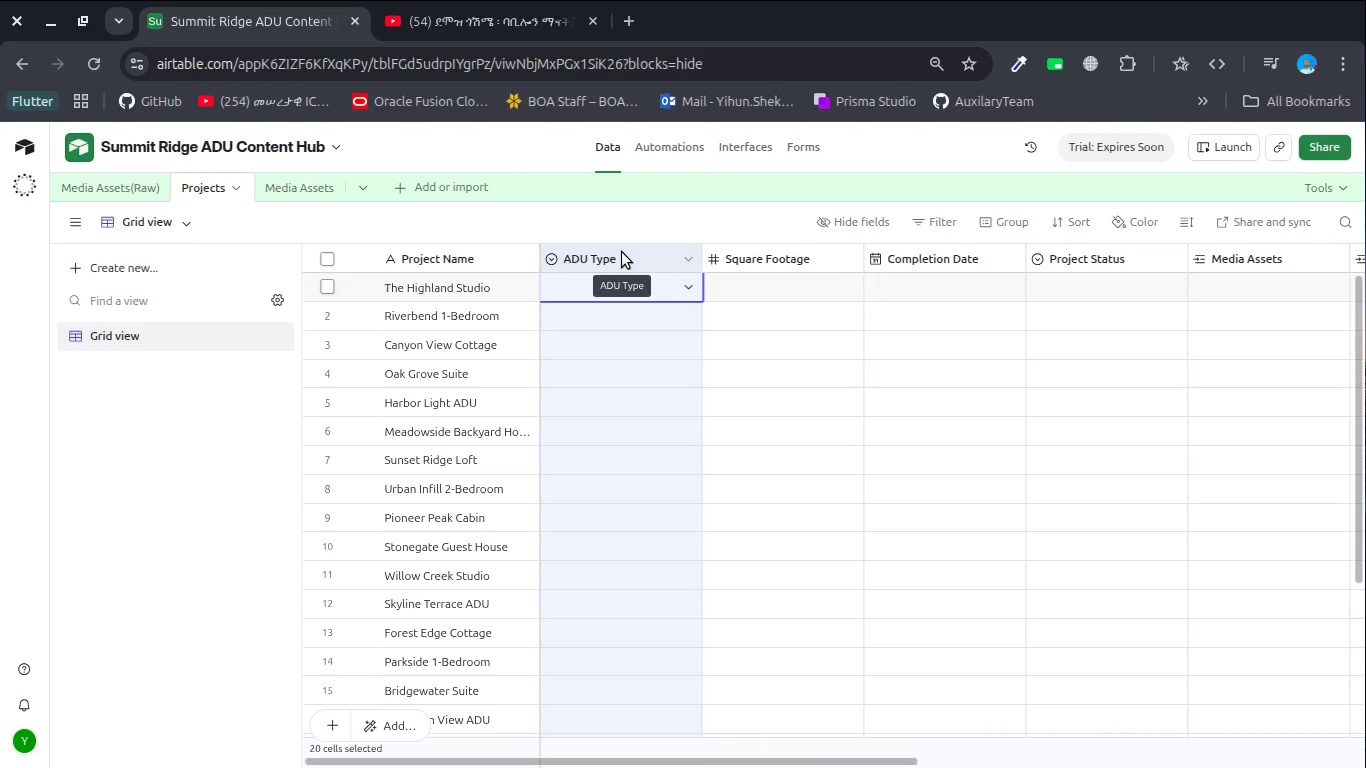 
right_click([622, 252])
 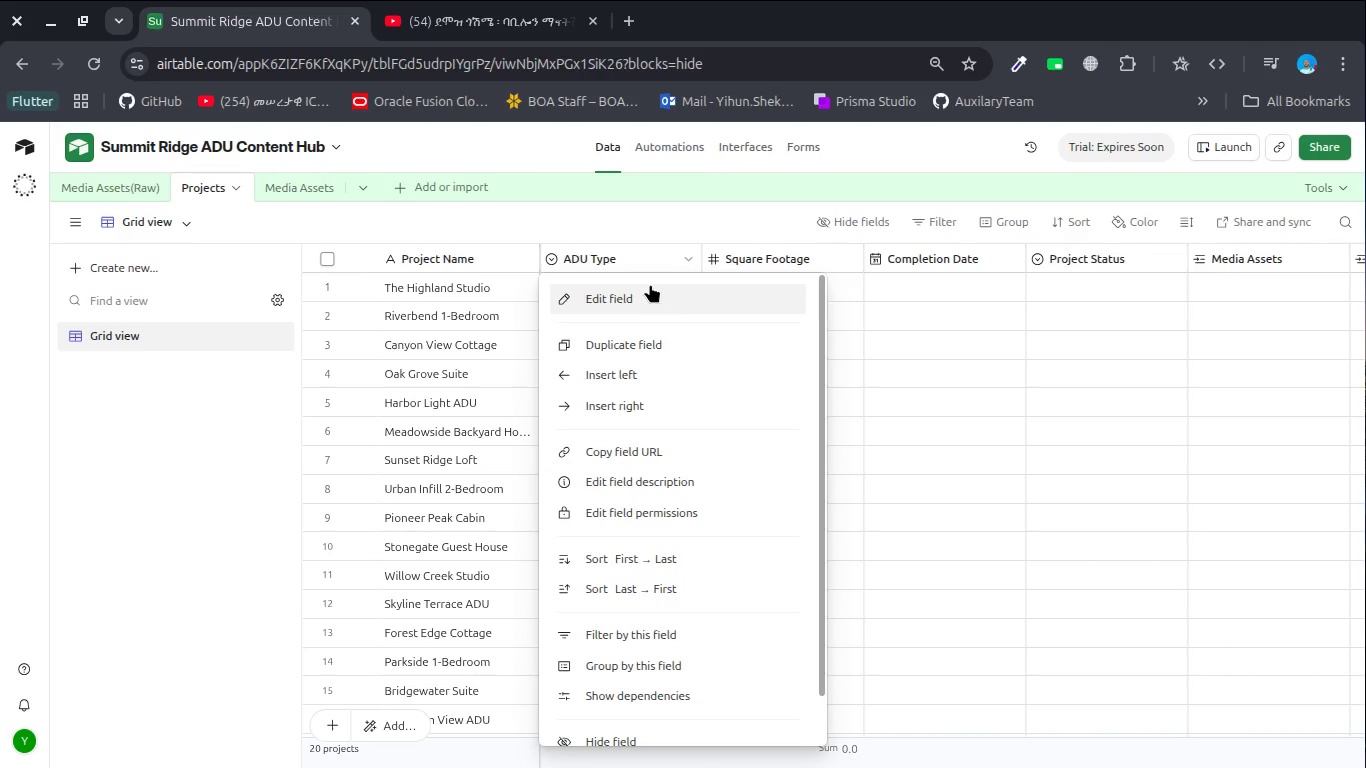 
double_click([649, 252])
 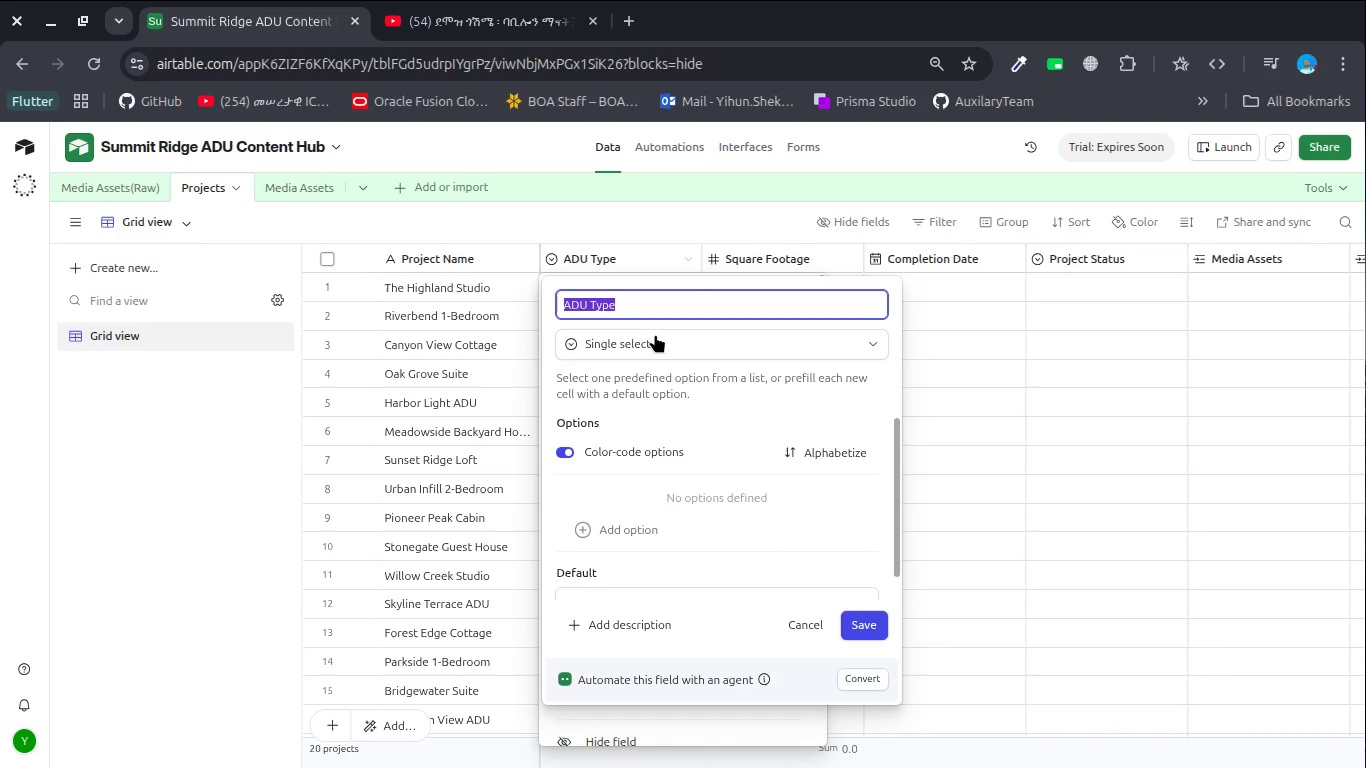 
left_click([655, 330])
 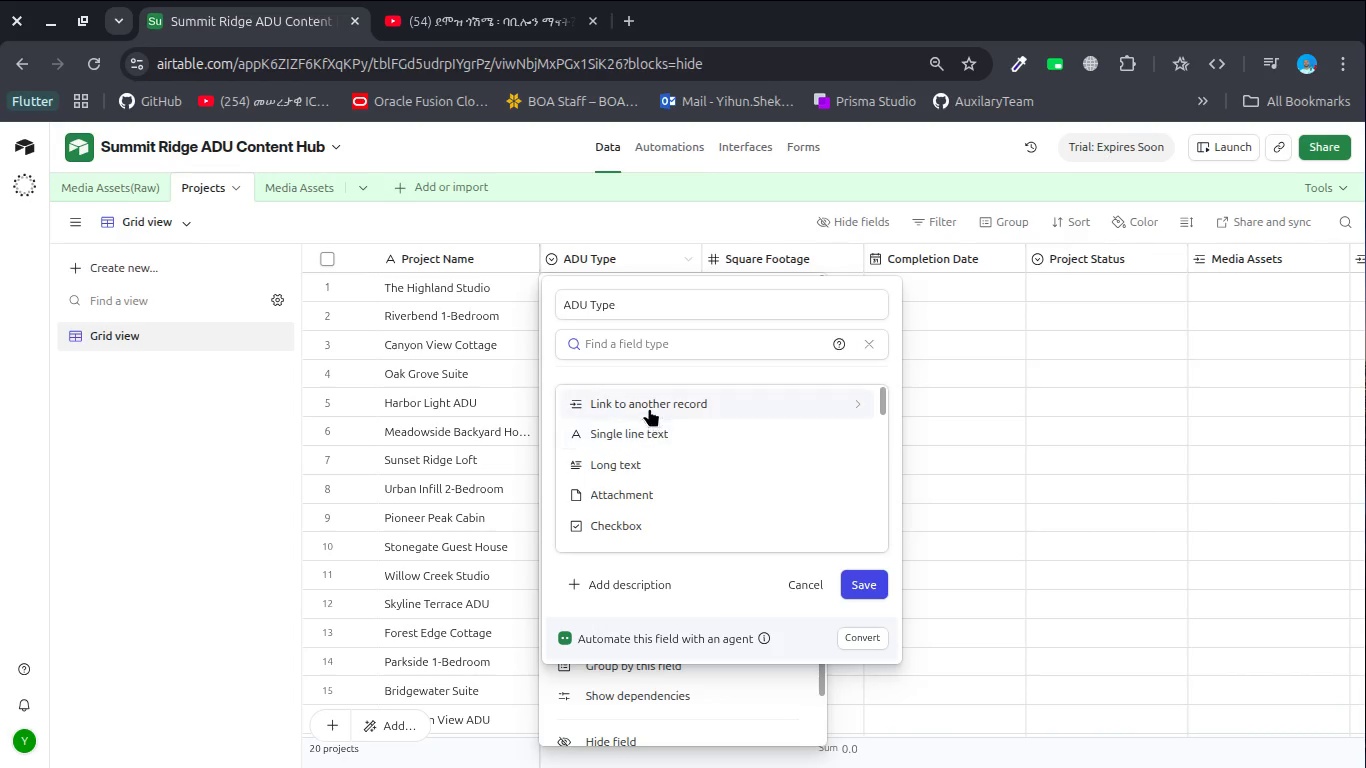 
left_click([649, 407])
 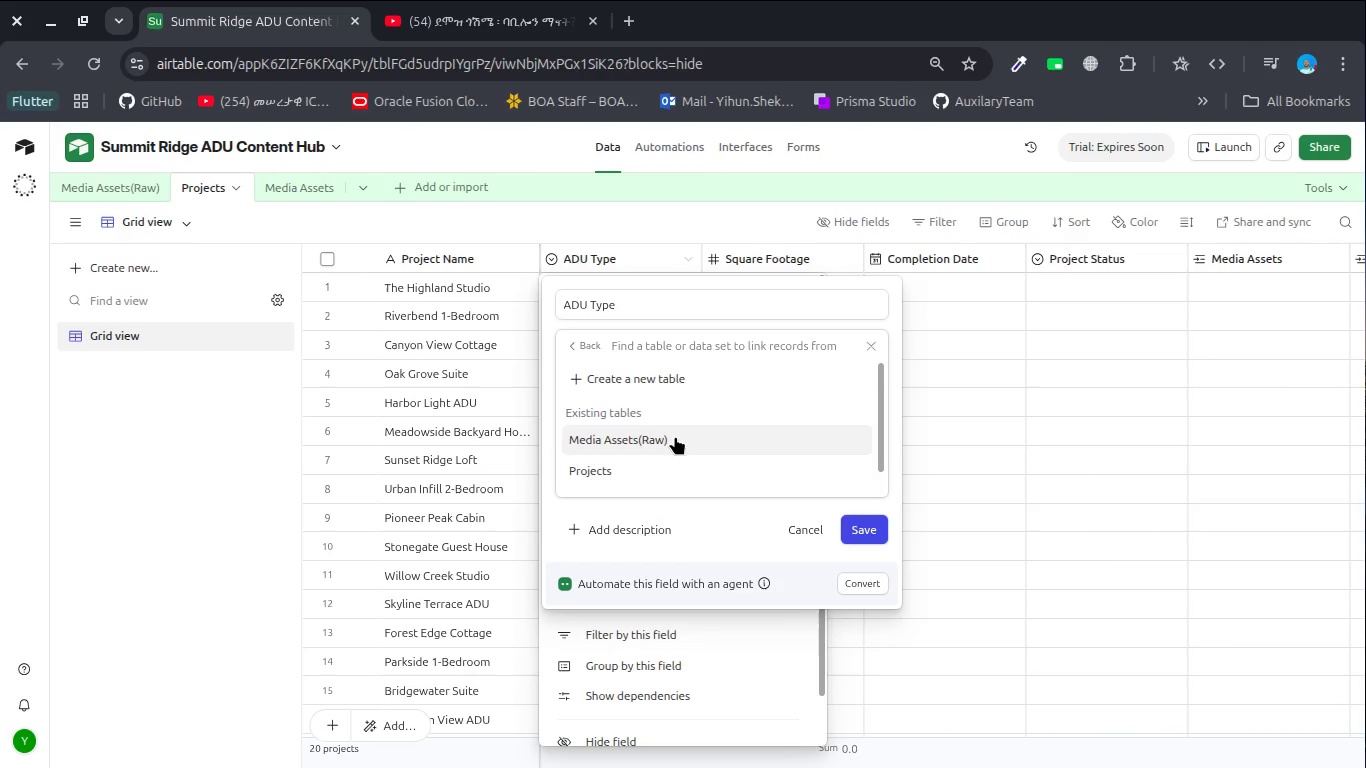 
left_click([661, 444])
 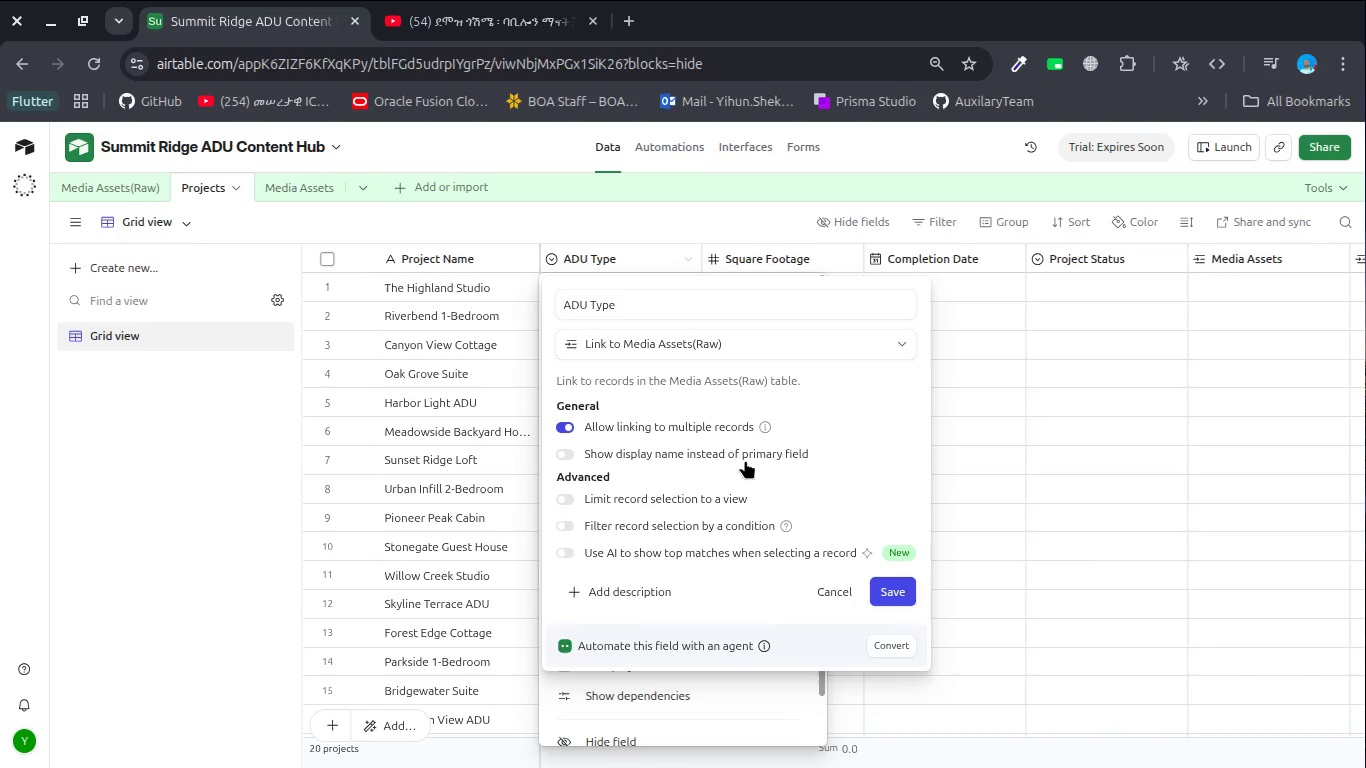 
wait(5.31)
 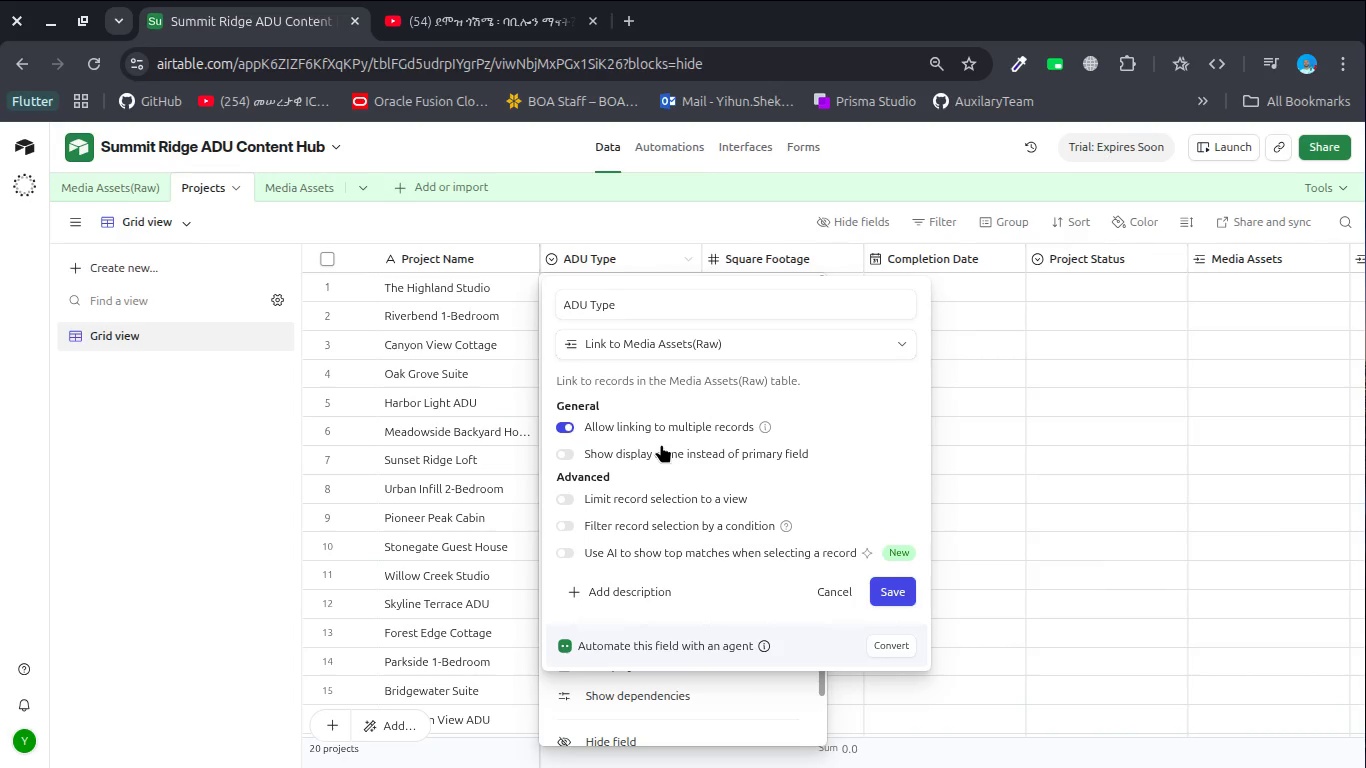 
left_click([894, 598])
 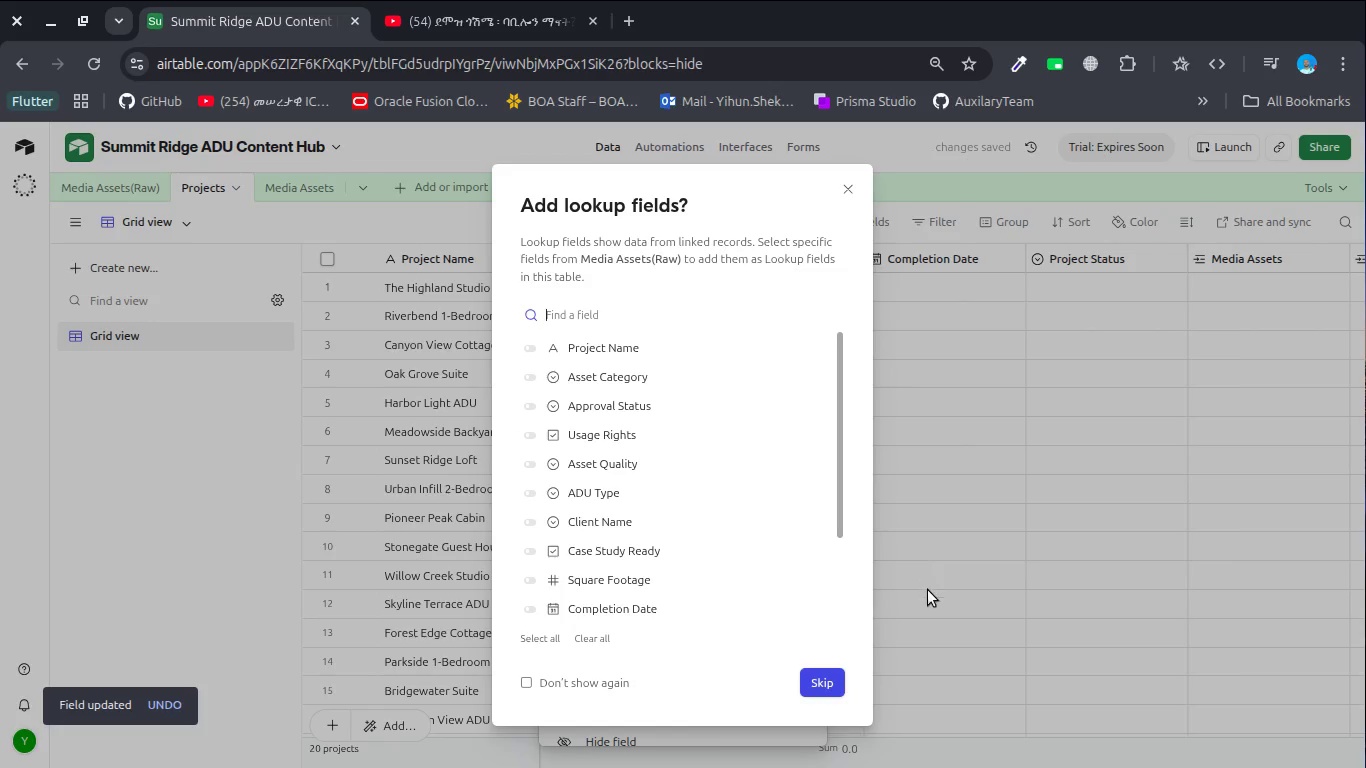 
scroll: coordinate [751, 579], scroll_direction: down, amount: 2.0
 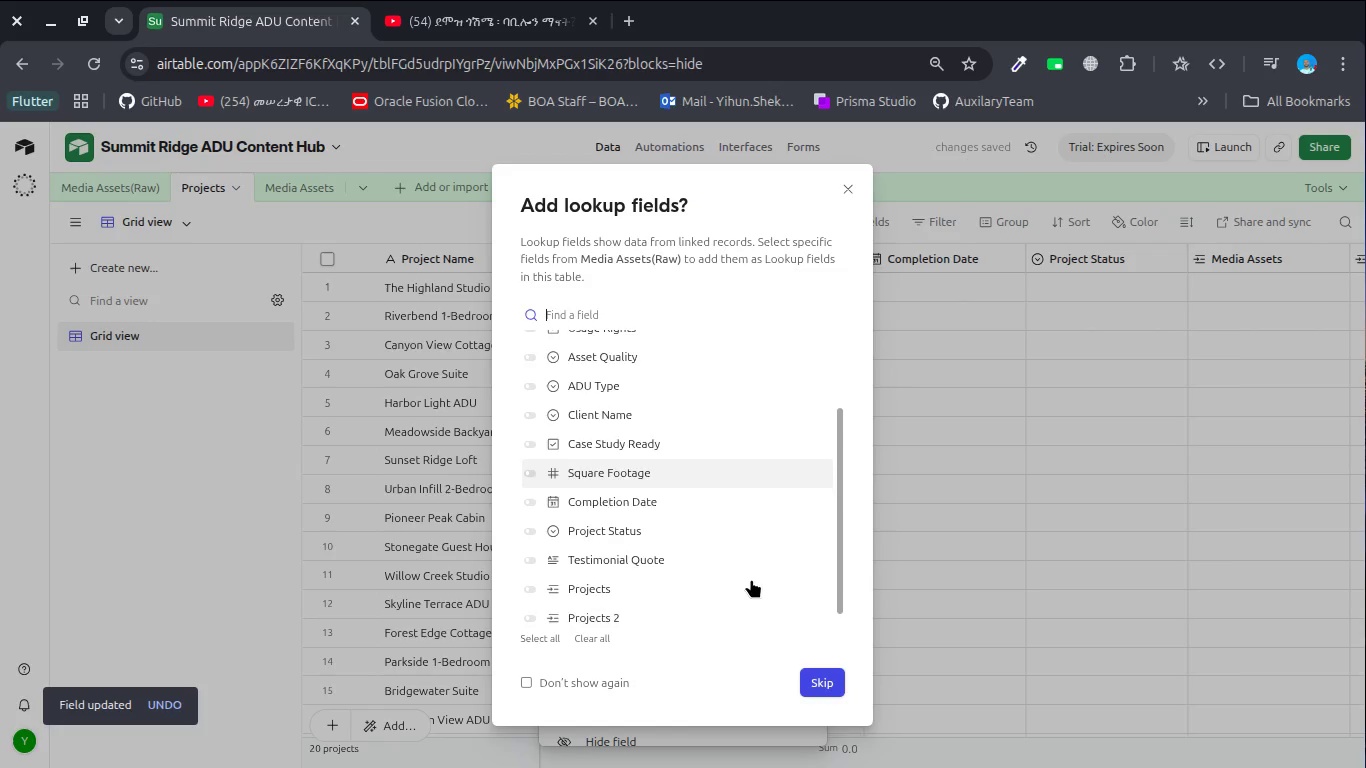 
scroll: coordinate [751, 579], scroll_direction: up, amount: 2.0
 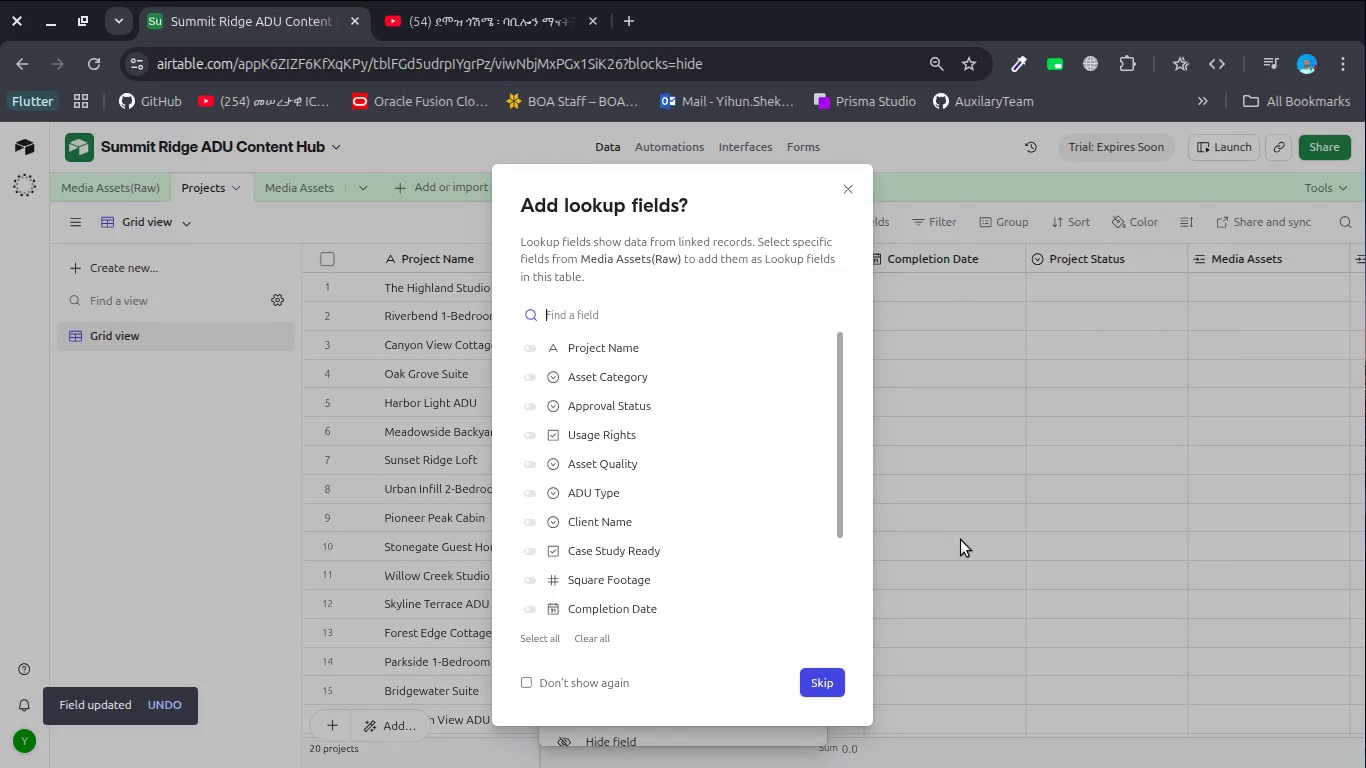 
left_click([961, 540])
 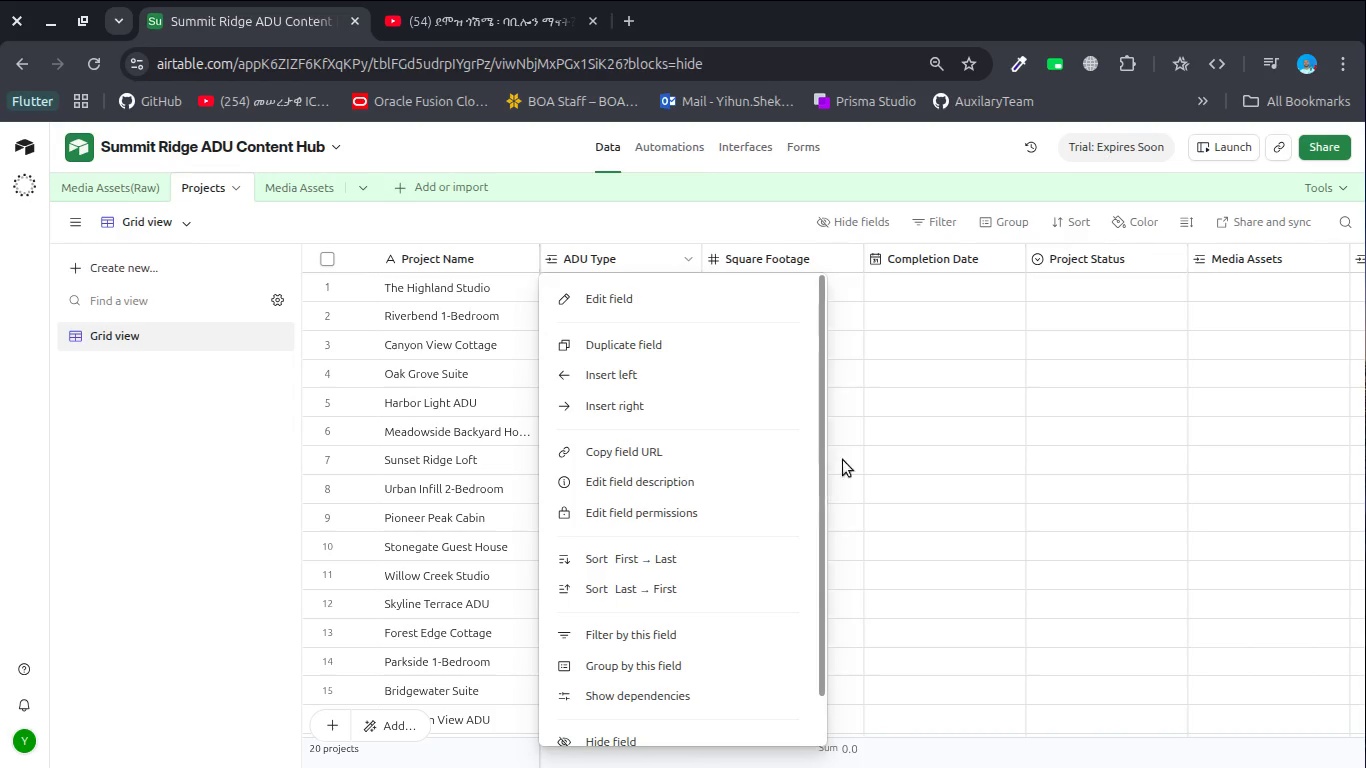 
left_click([921, 472])
 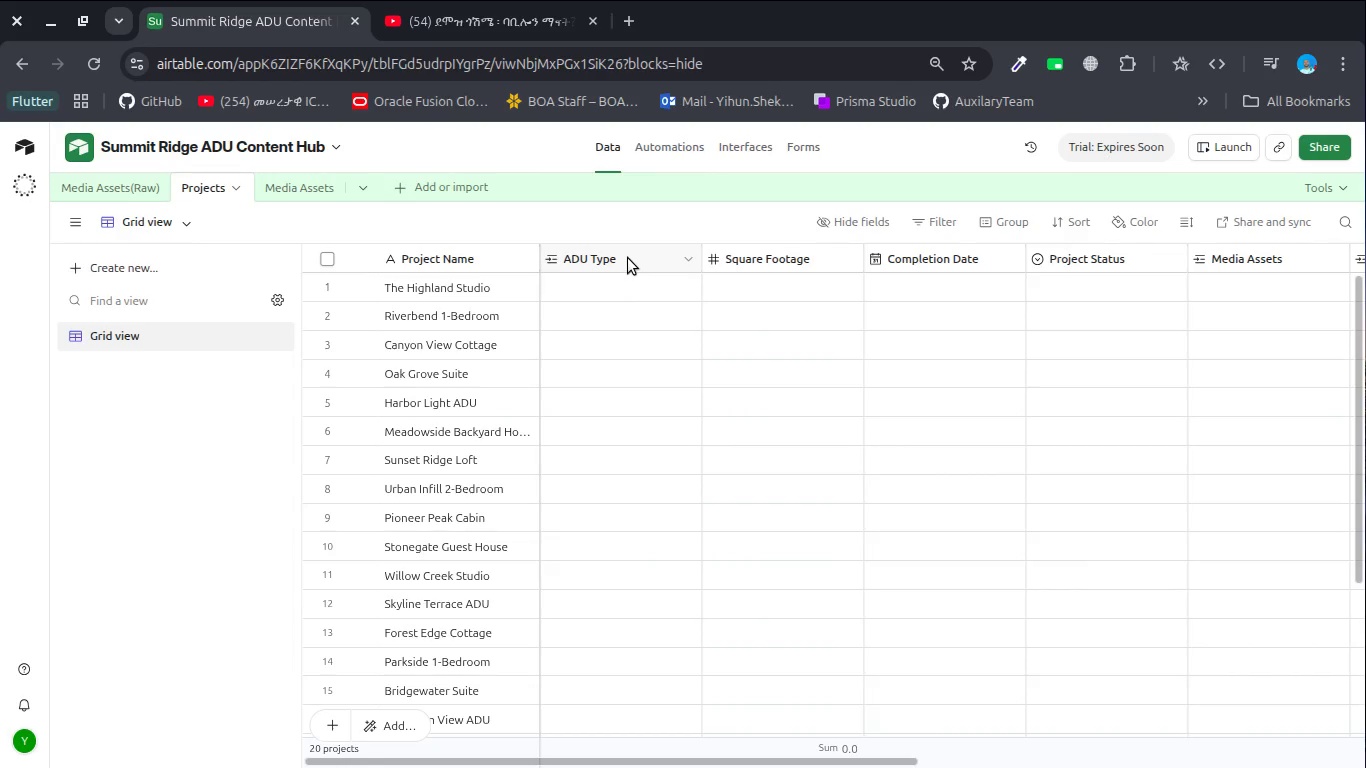 
left_click([628, 258])
 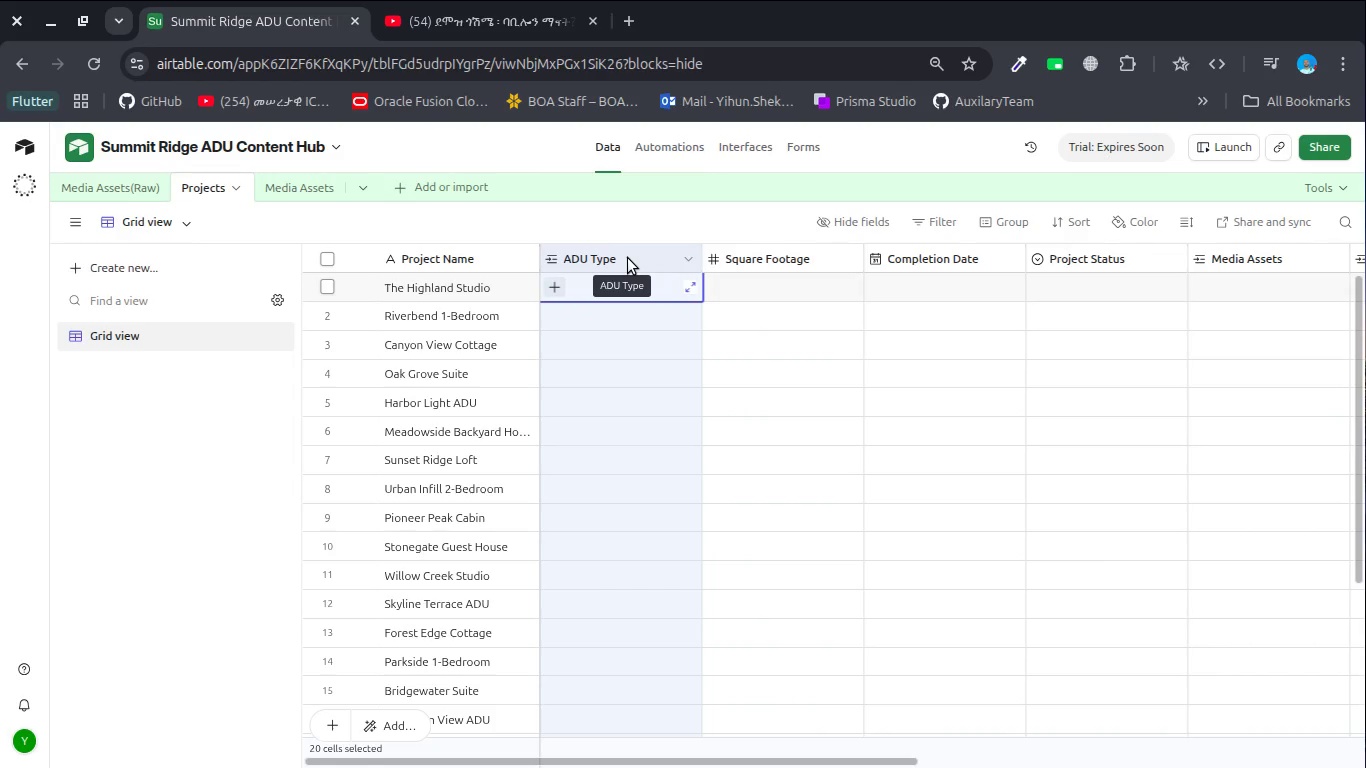 
double_click([628, 258])
 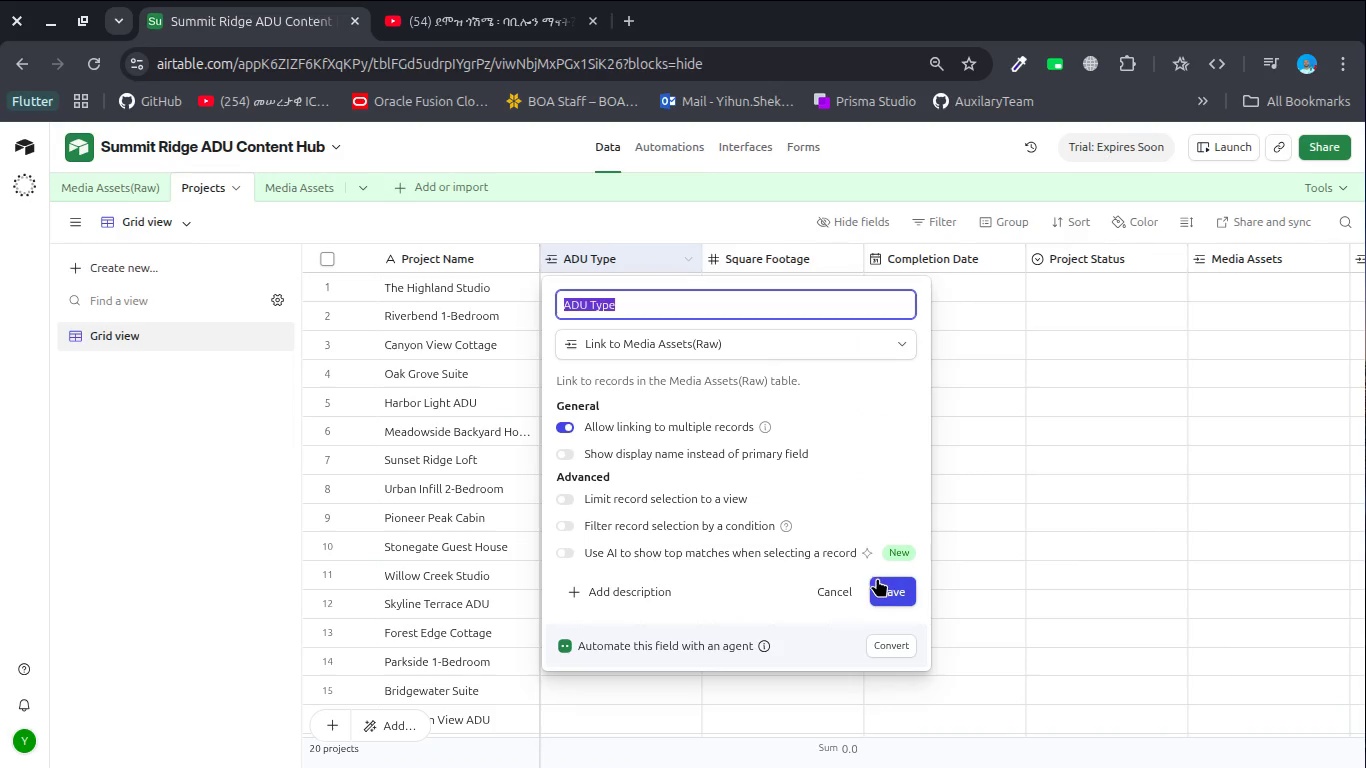 
left_click([712, 341])
 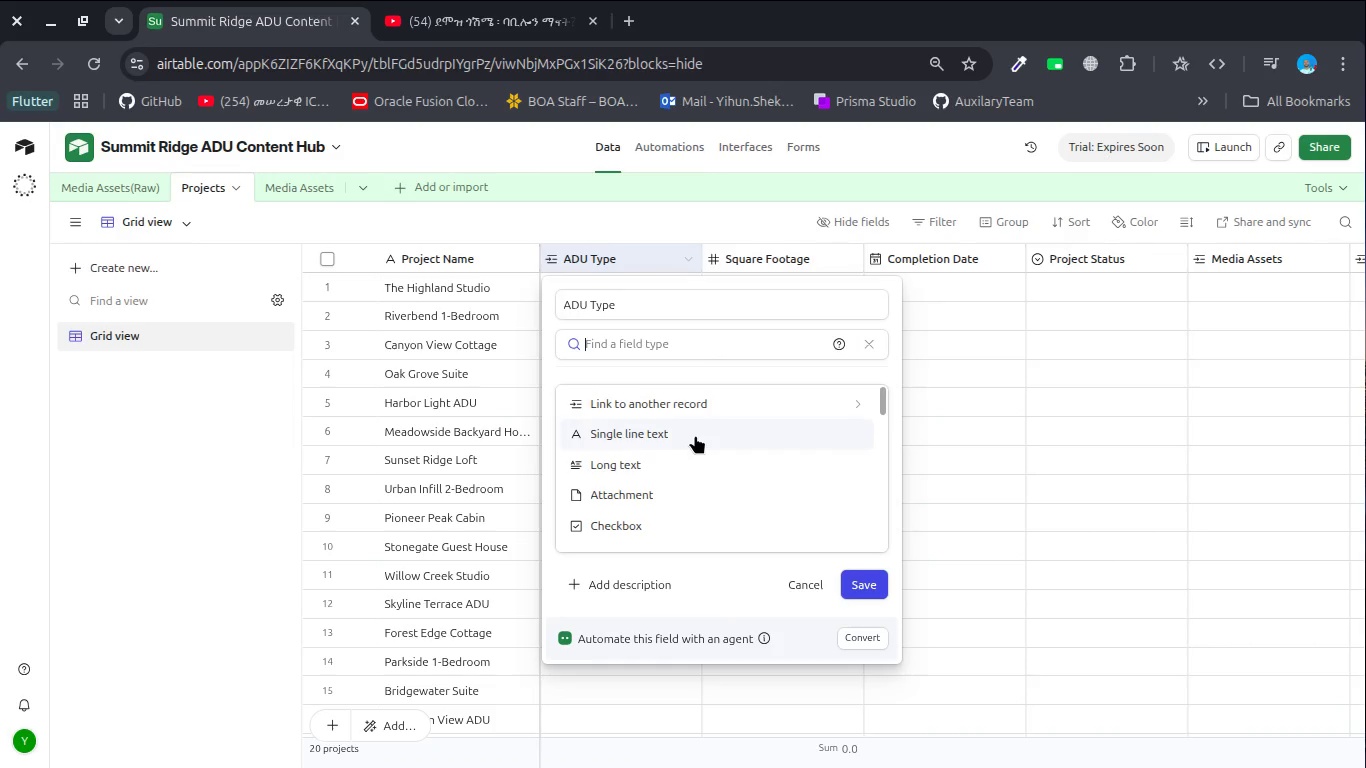 
scroll: coordinate [695, 435], scroll_direction: up, amount: 2.0
 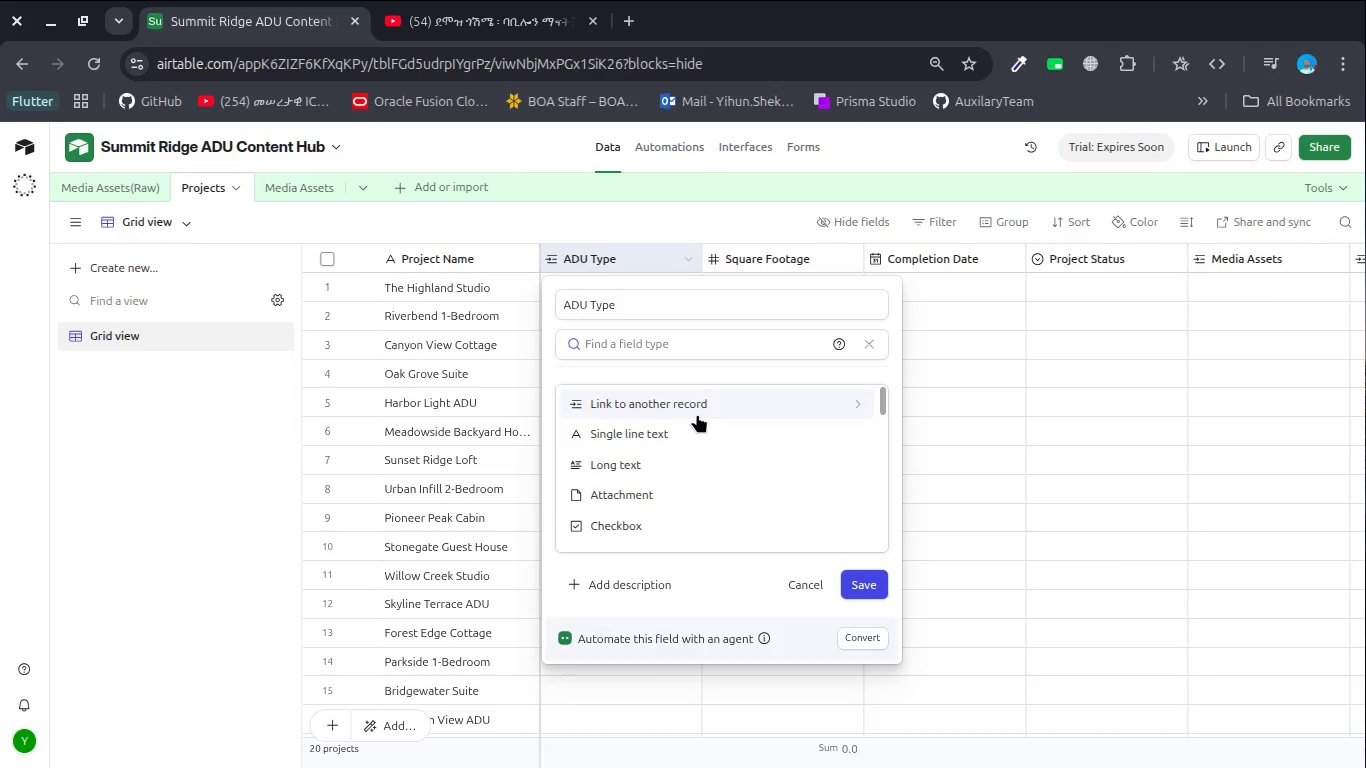 
left_click([697, 414])
 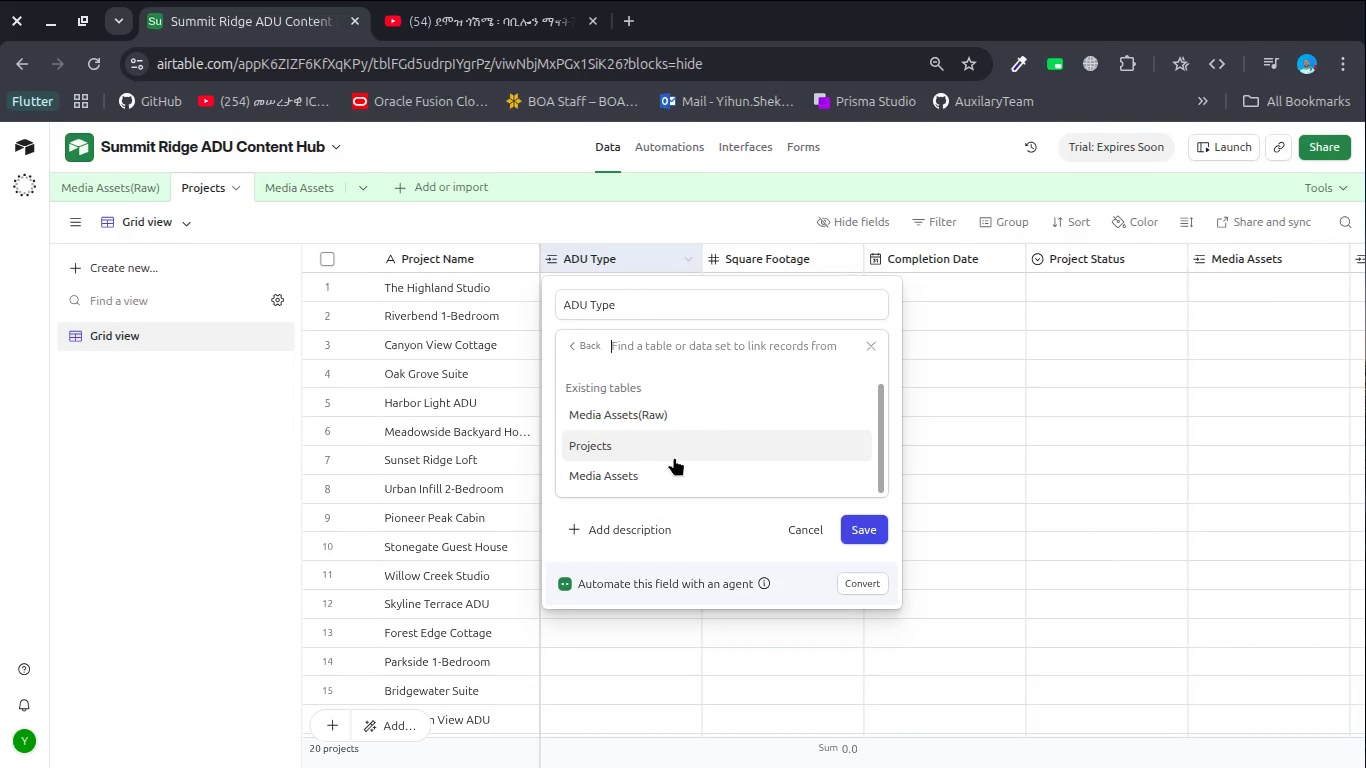 
scroll: coordinate [674, 457], scroll_direction: up, amount: 1.0
 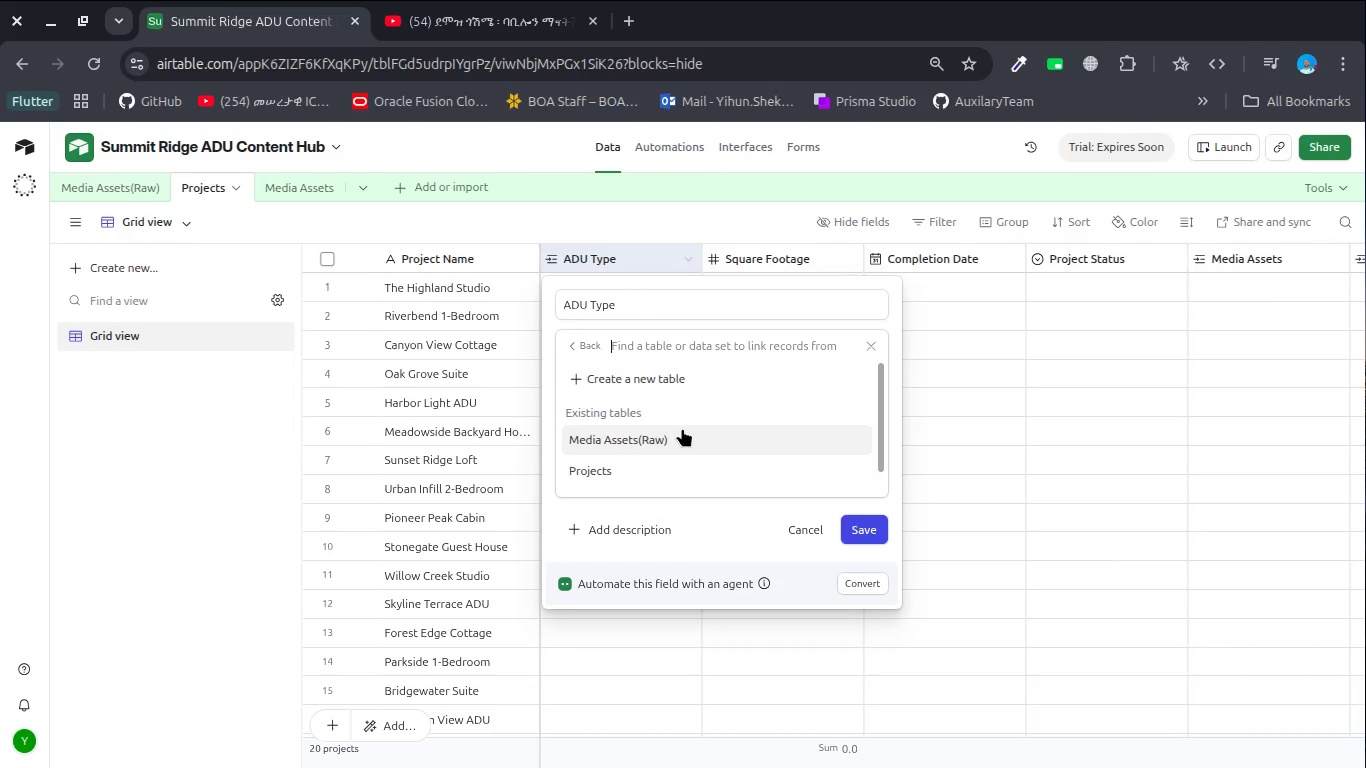 
left_click([682, 428])
 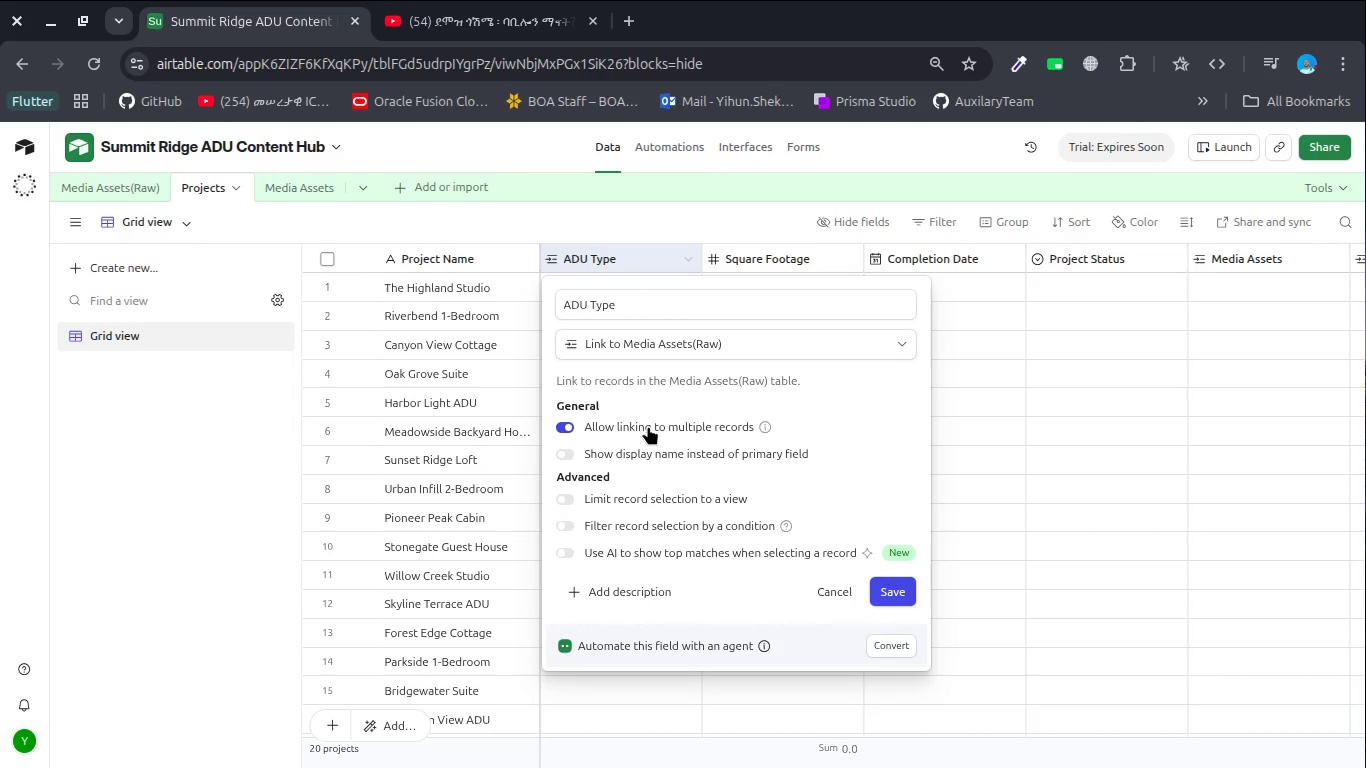 
wait(10.56)
 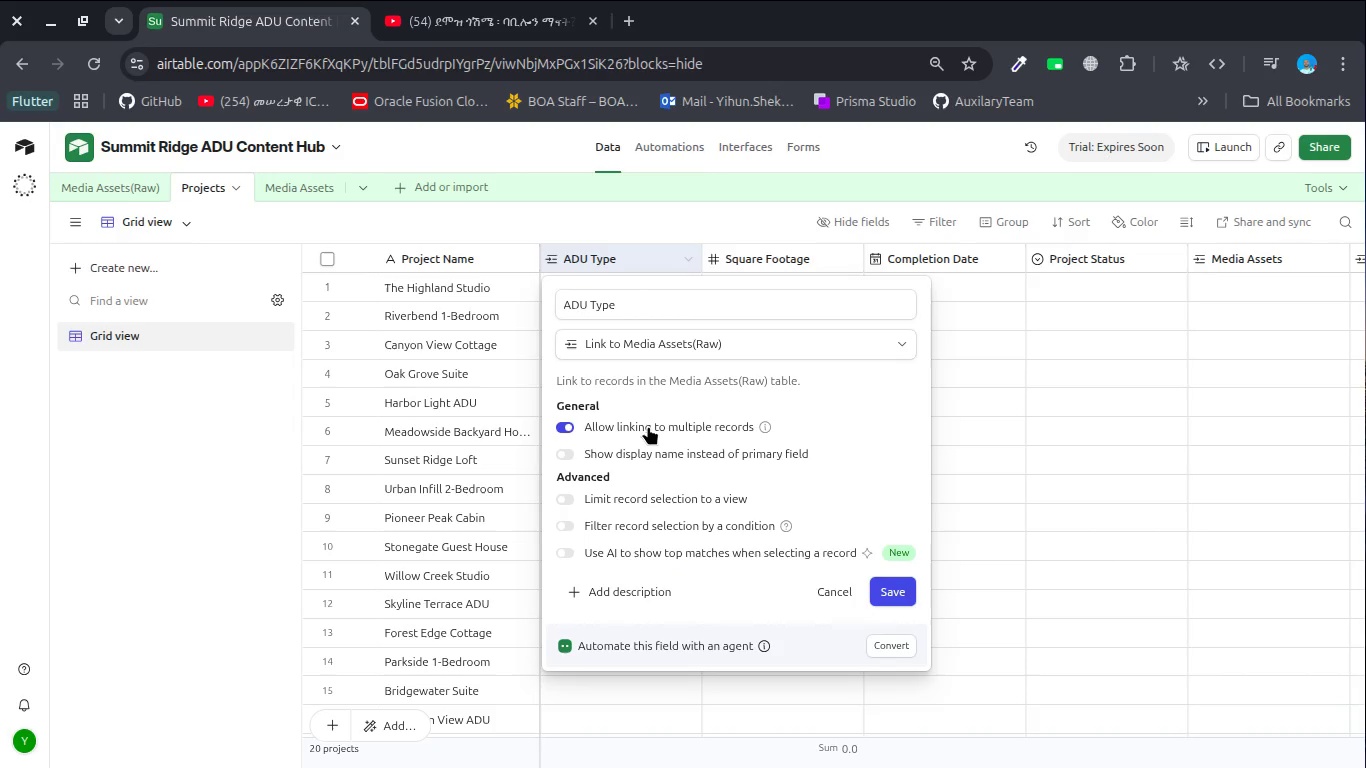 
left_click([874, 587])
 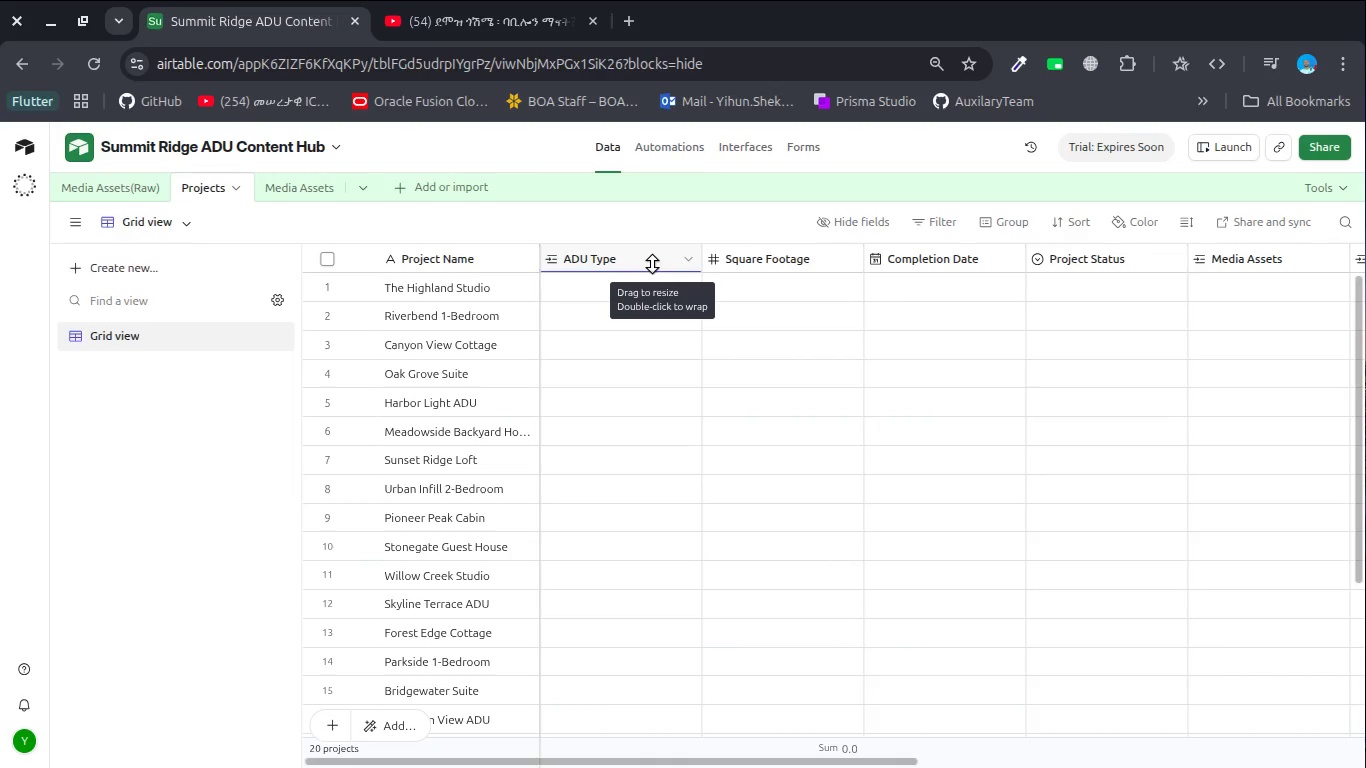 
double_click([629, 258])
 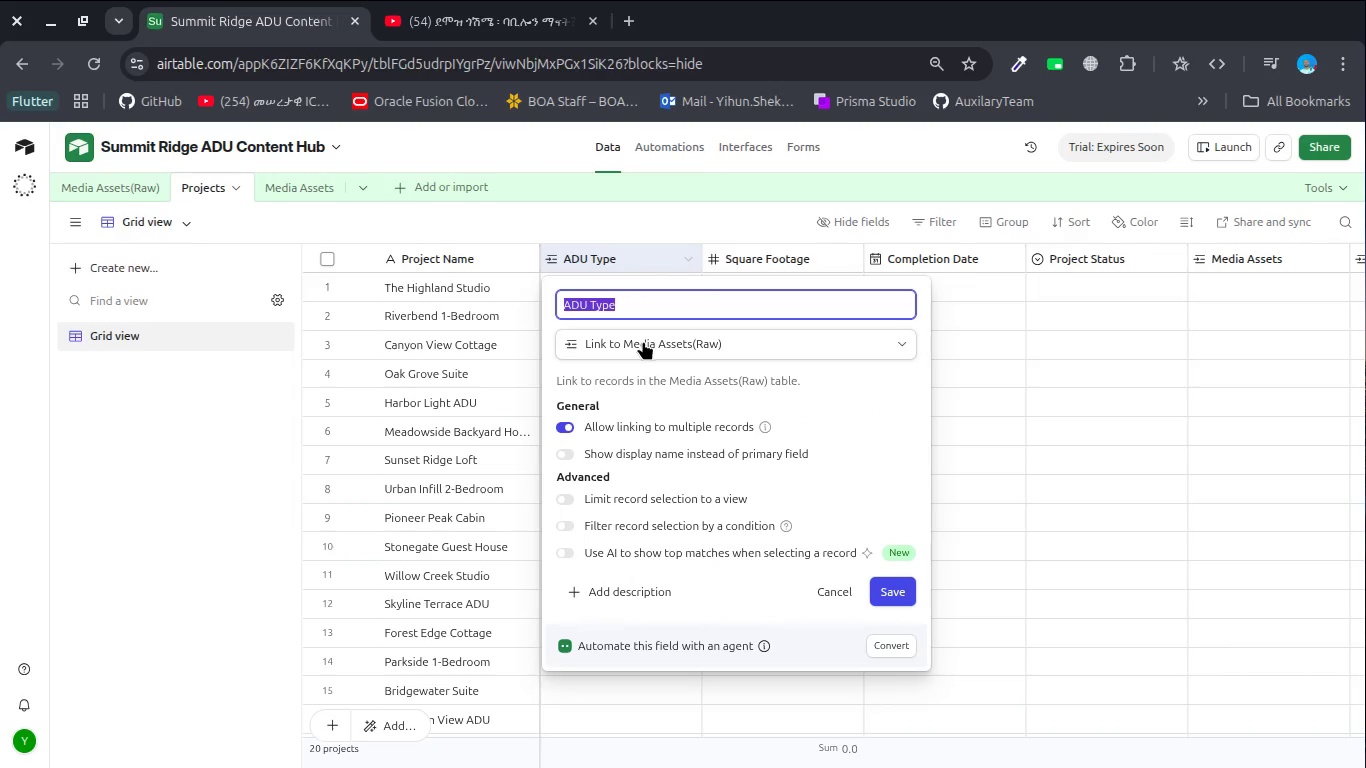 
left_click([643, 341])
 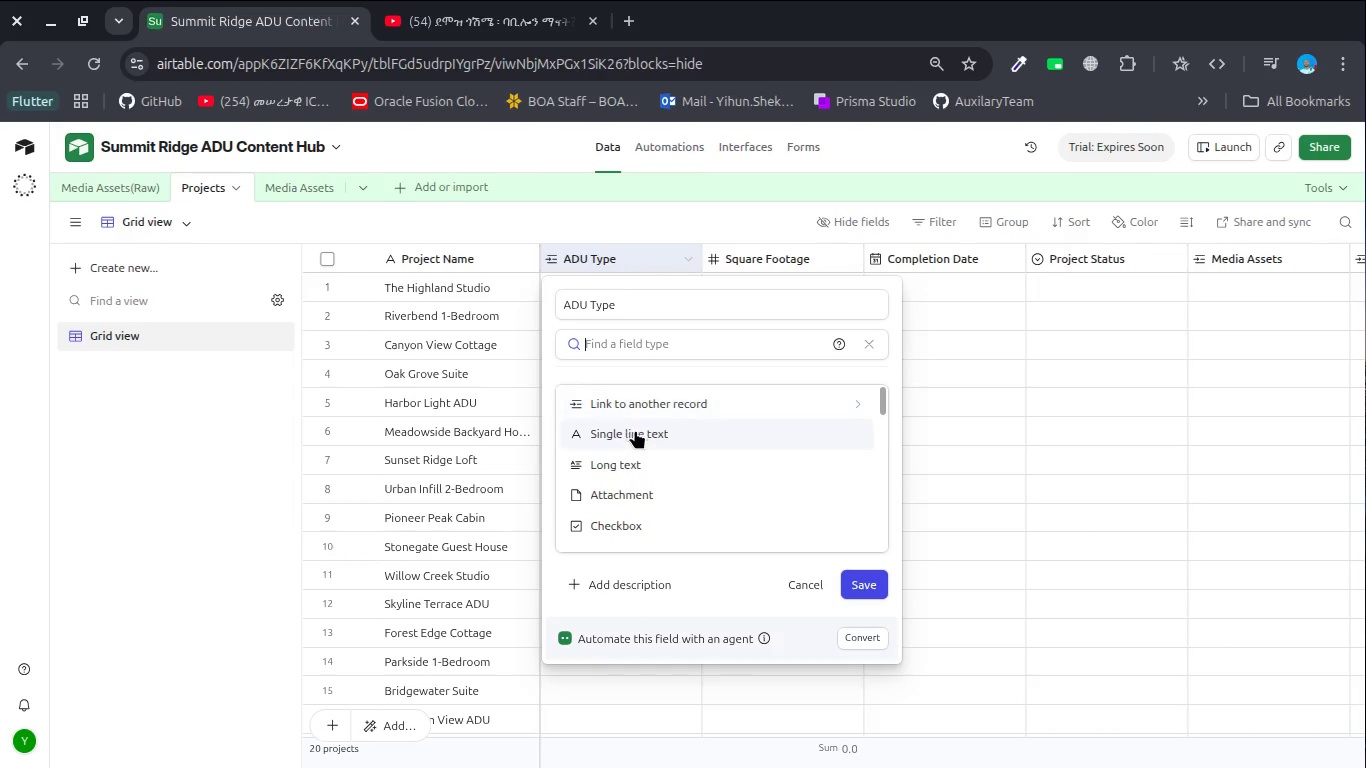 
left_click([635, 433])
 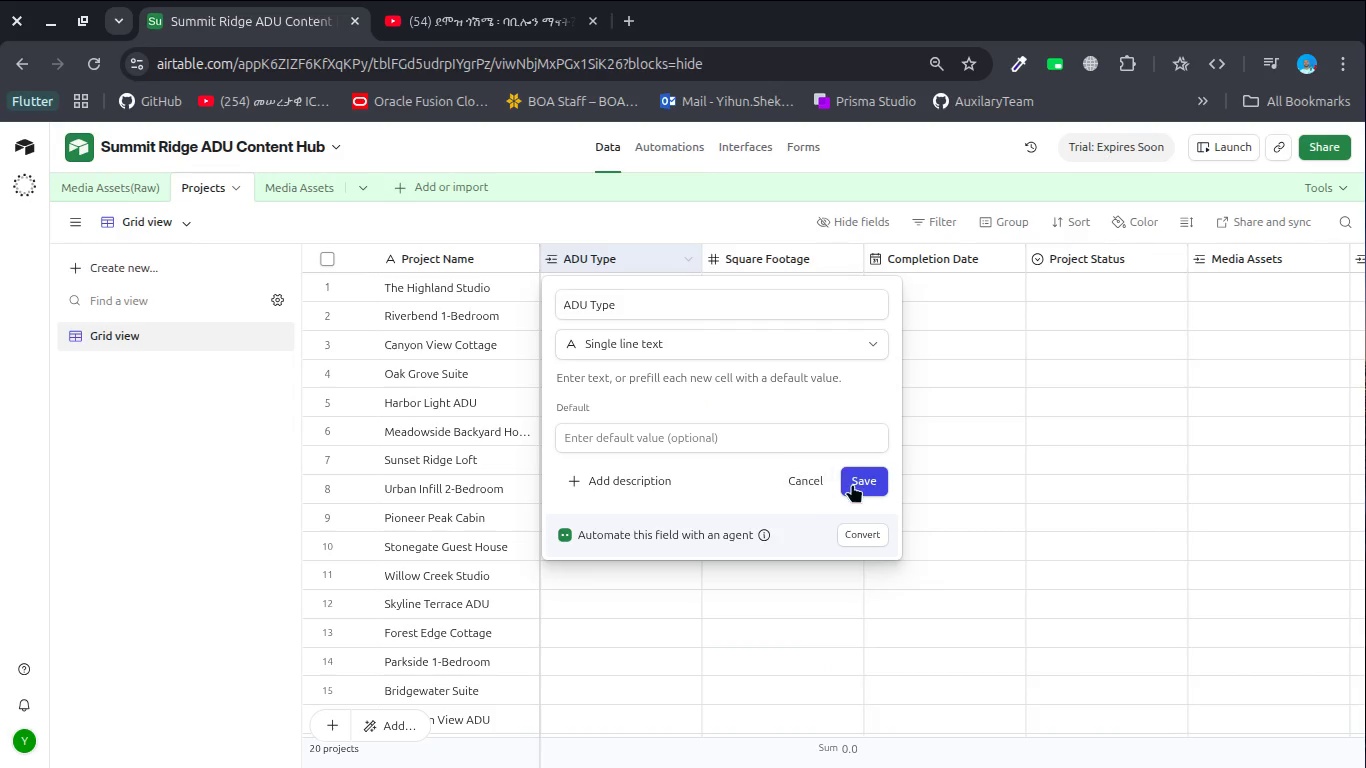 
left_click([867, 484])
 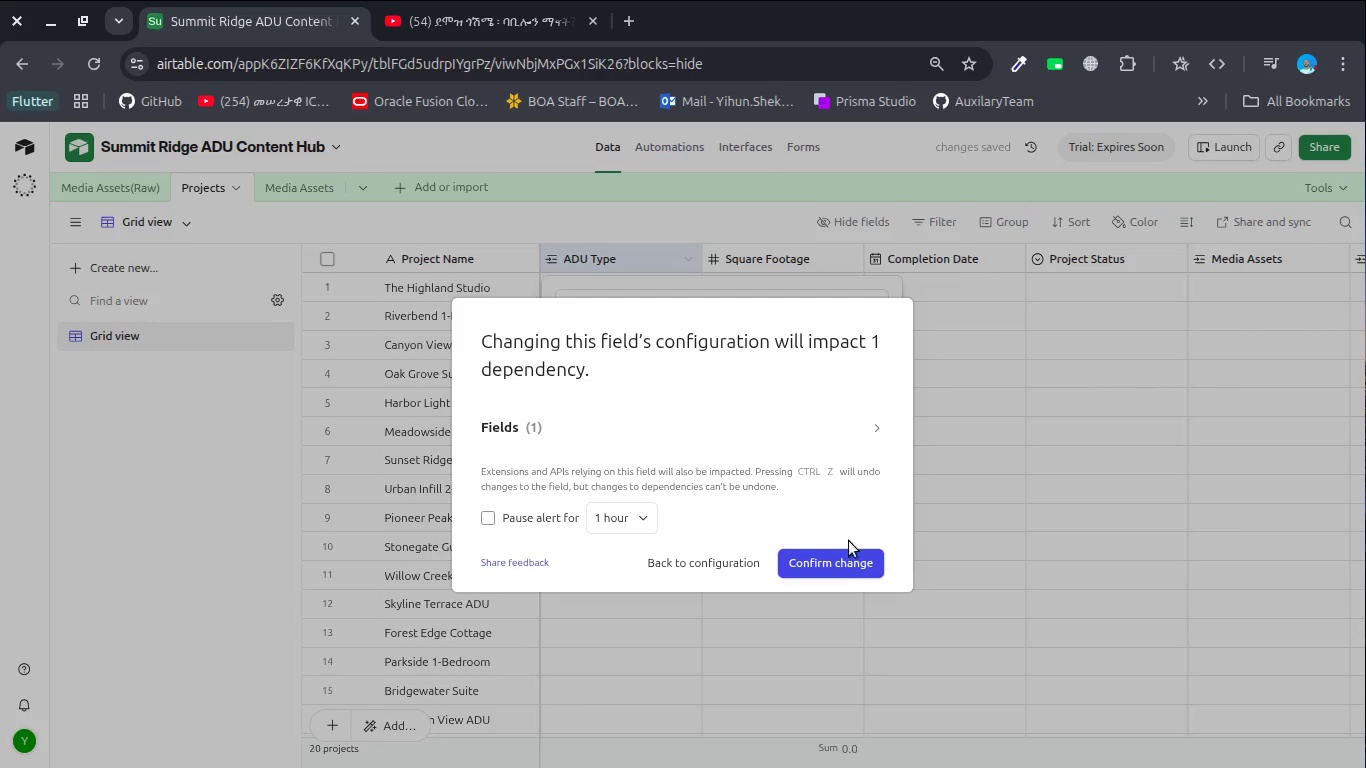 
left_click([833, 573])
 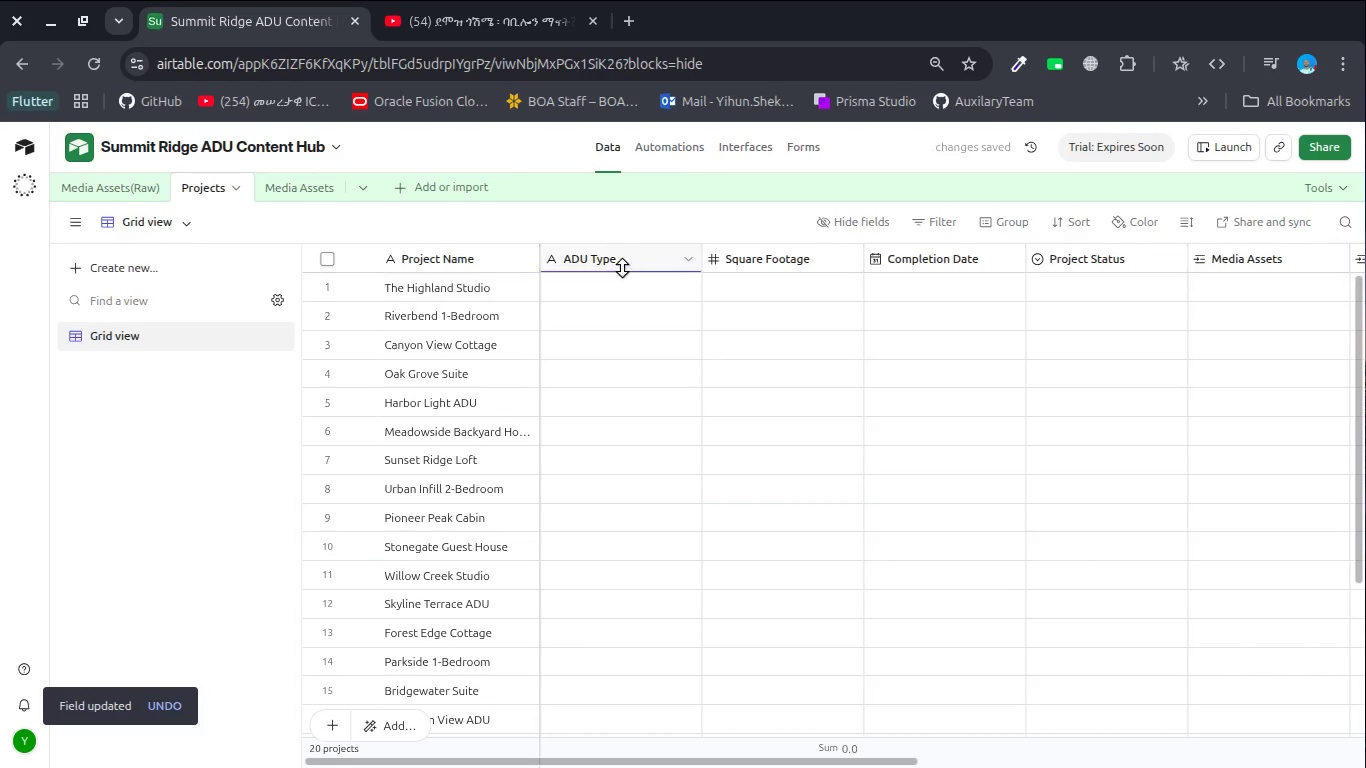 
double_click([624, 264])
 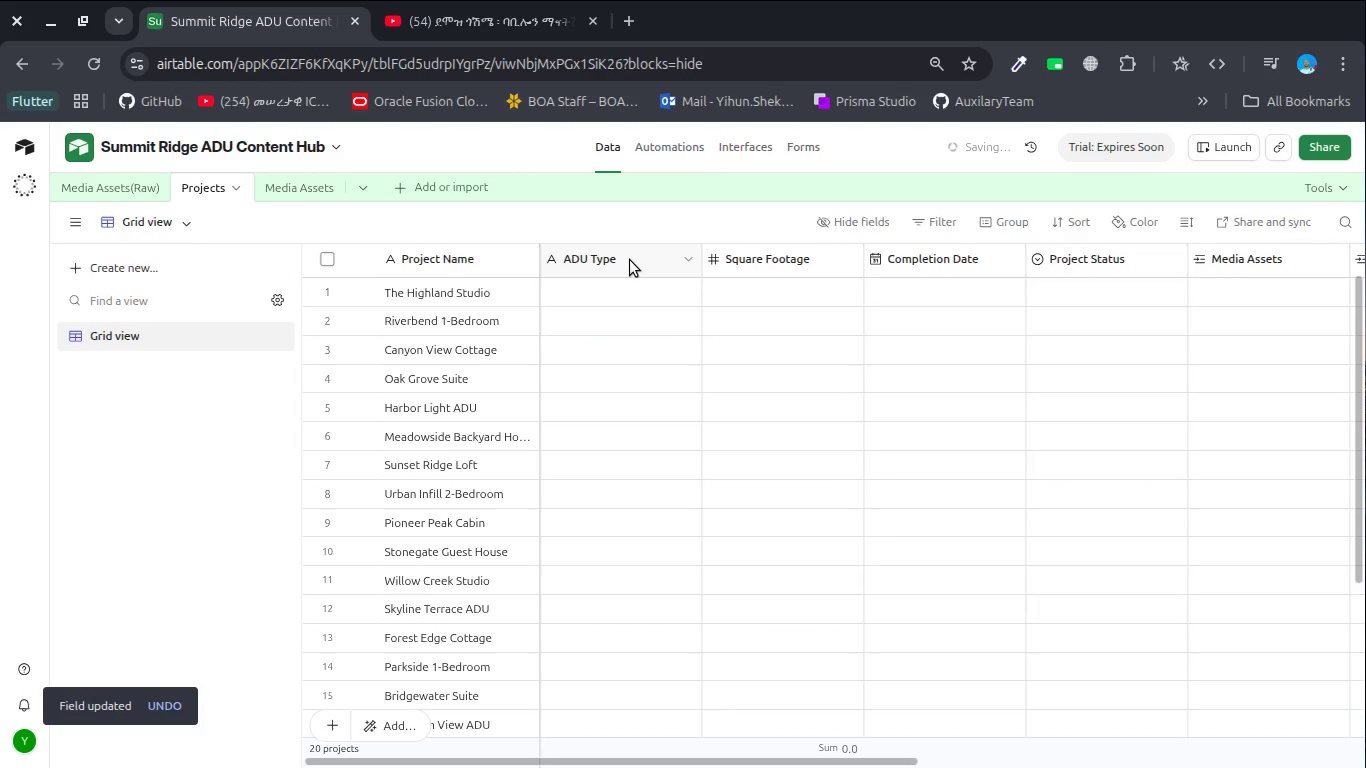 
double_click([630, 260])
 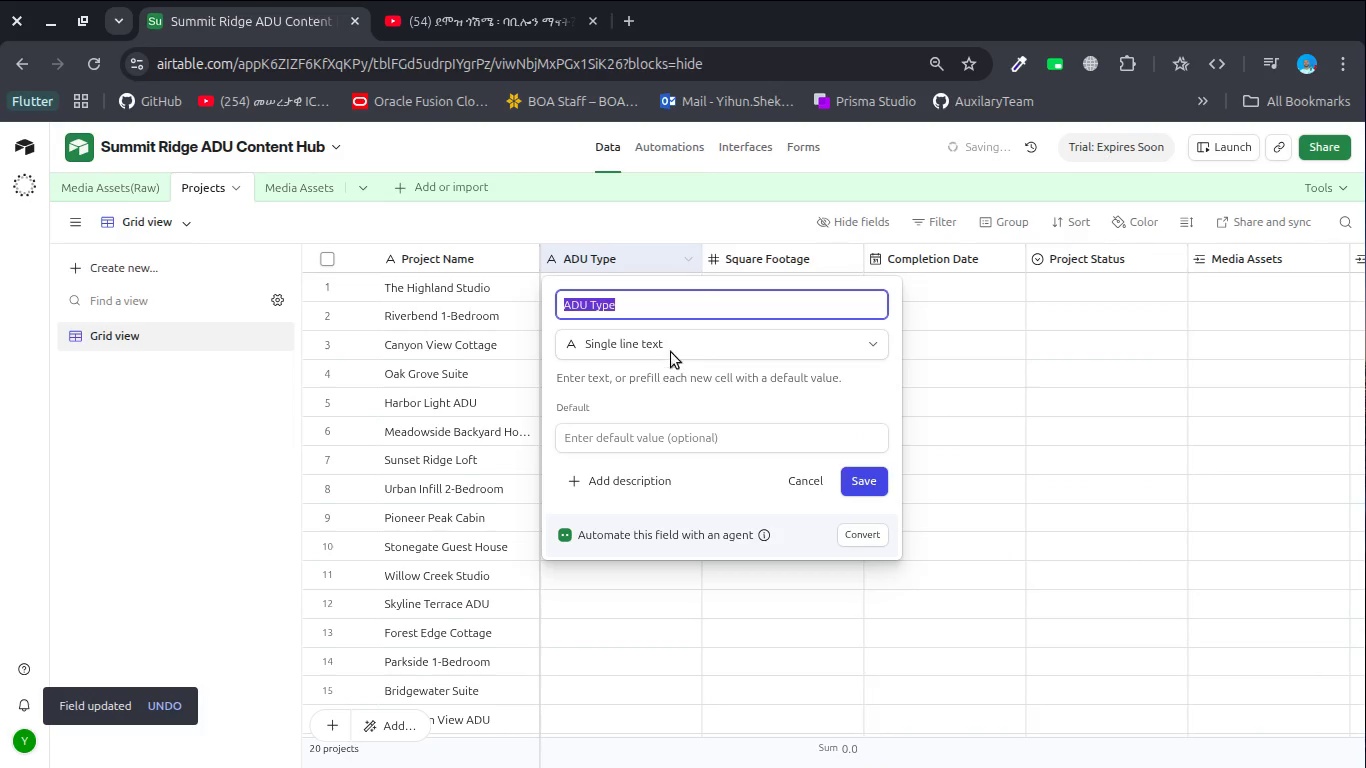 
left_click([671, 351])
 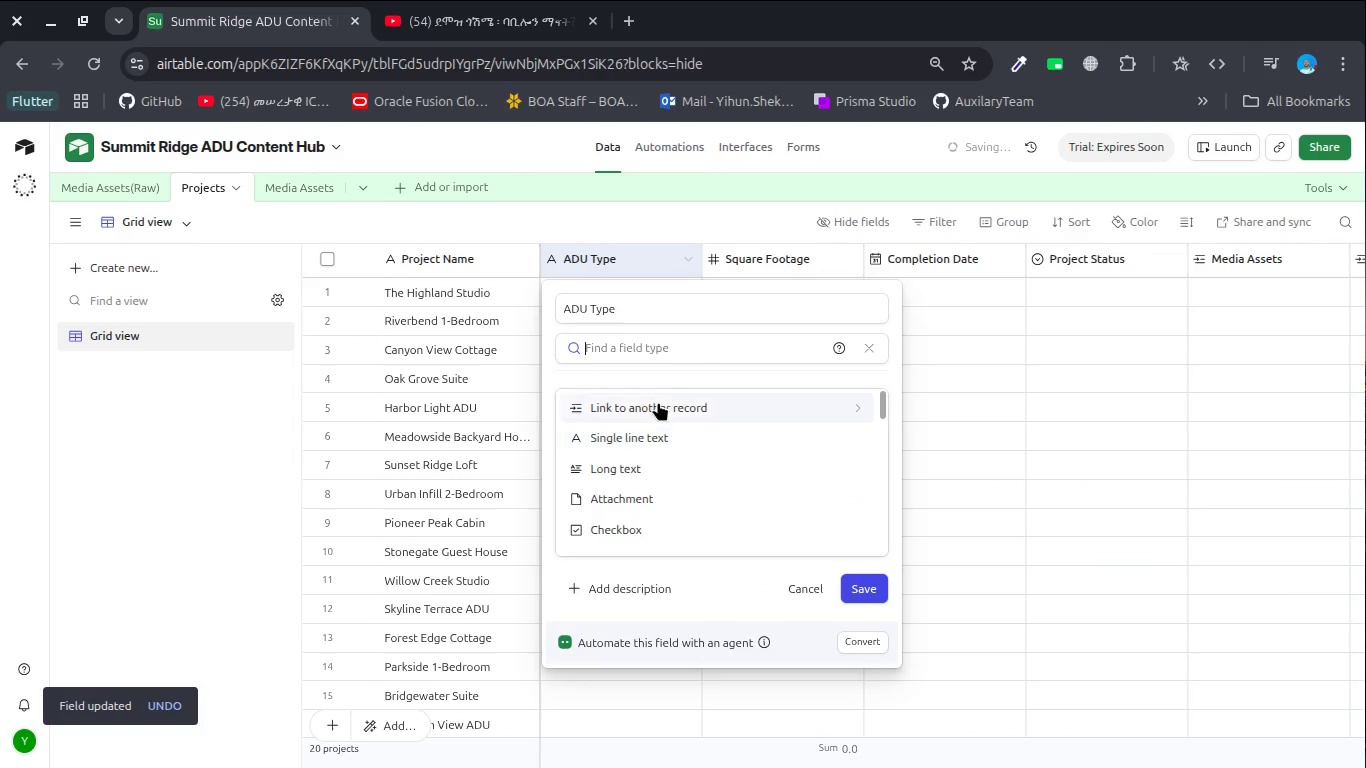 
left_click([658, 402])
 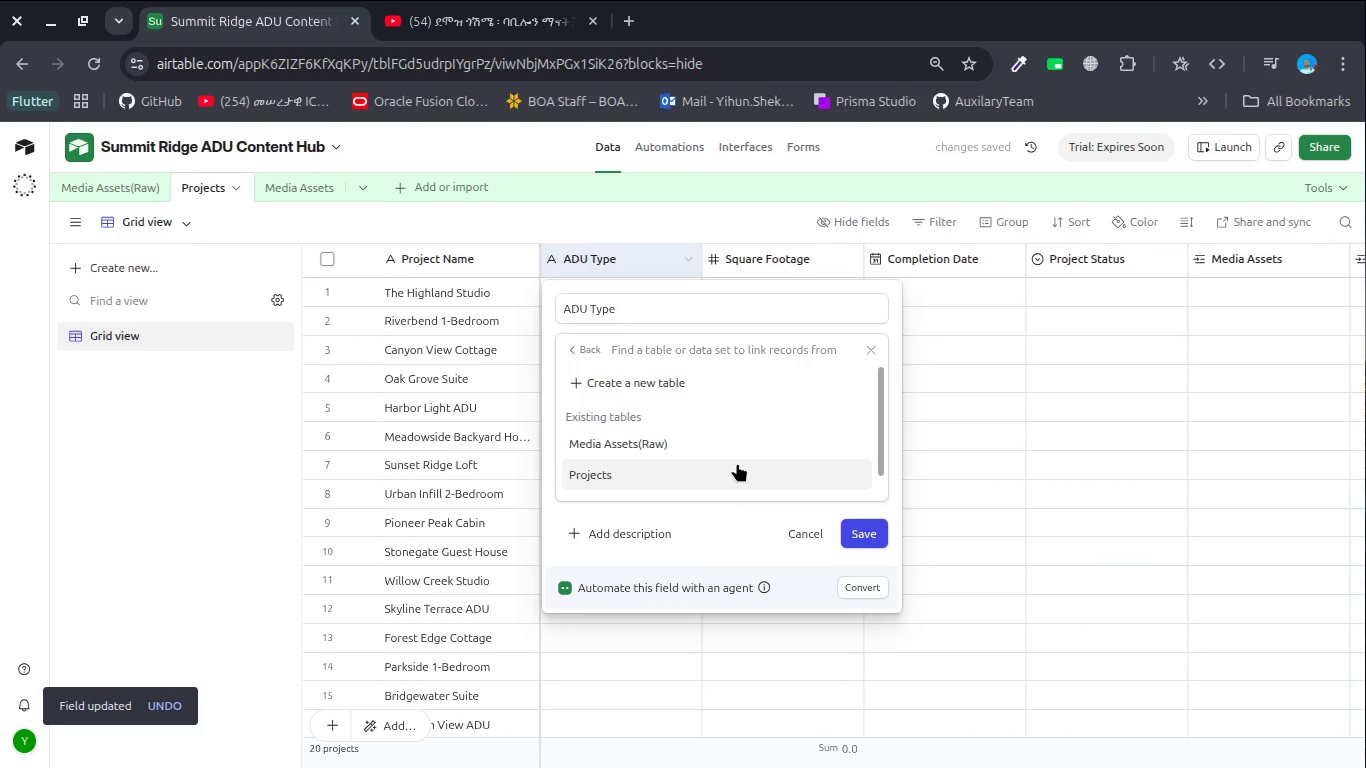 
left_click([733, 438])
 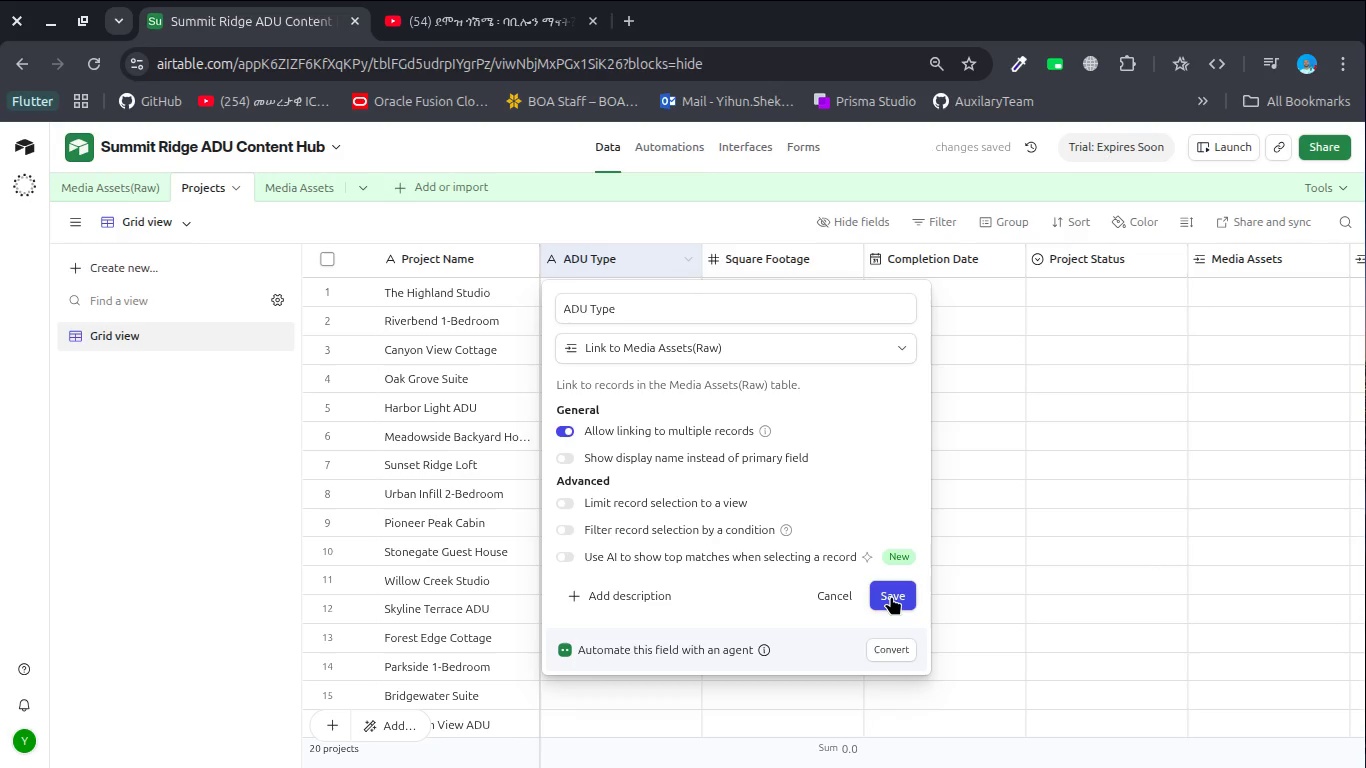 
left_click([891, 596])
 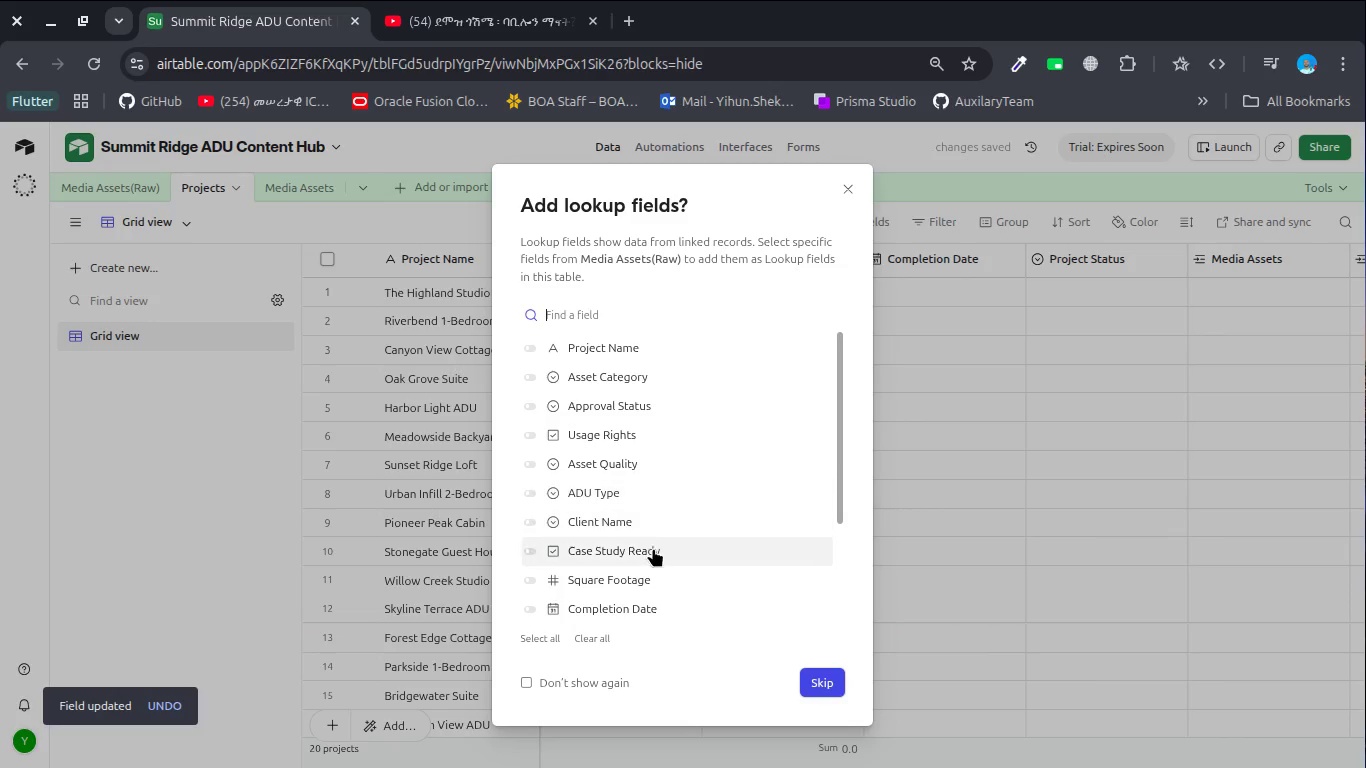 
wait(5.06)
 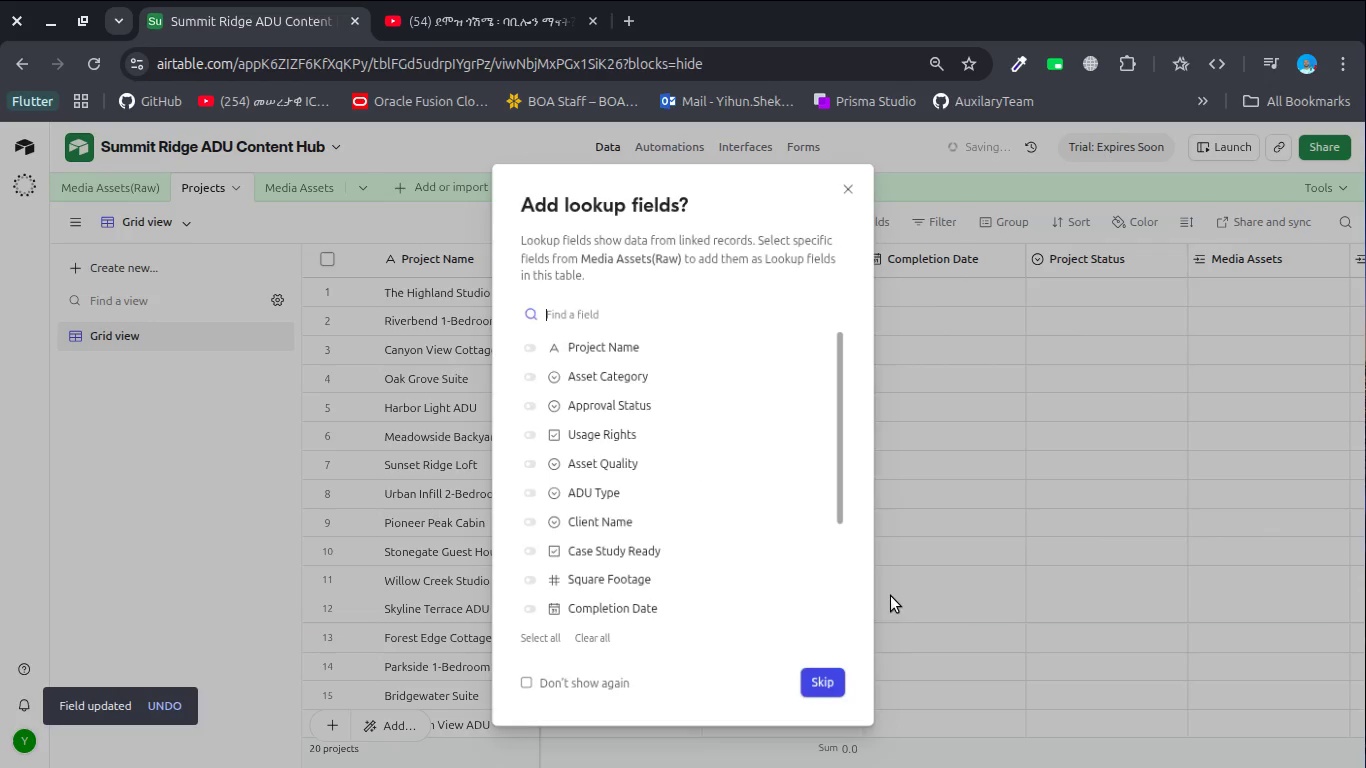 
left_click([635, 570])
 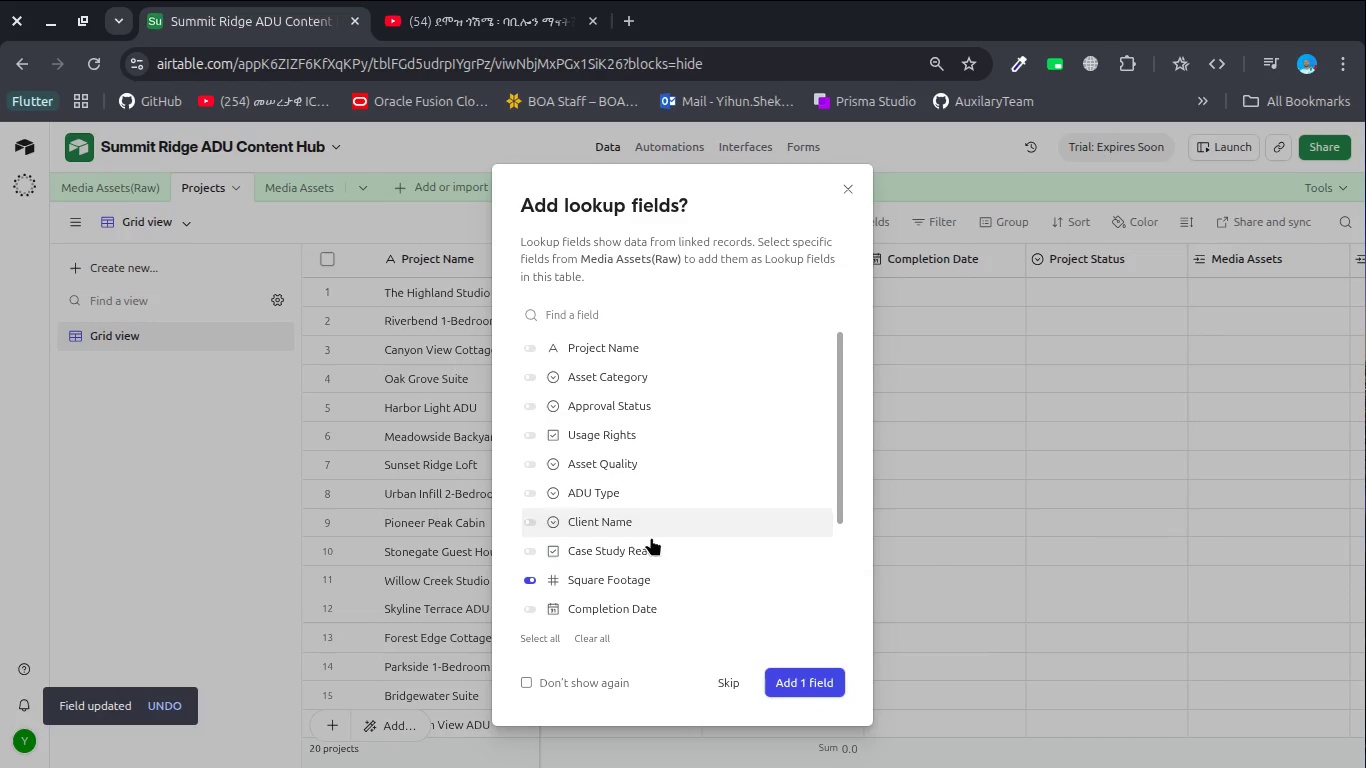 
left_click([628, 604])
 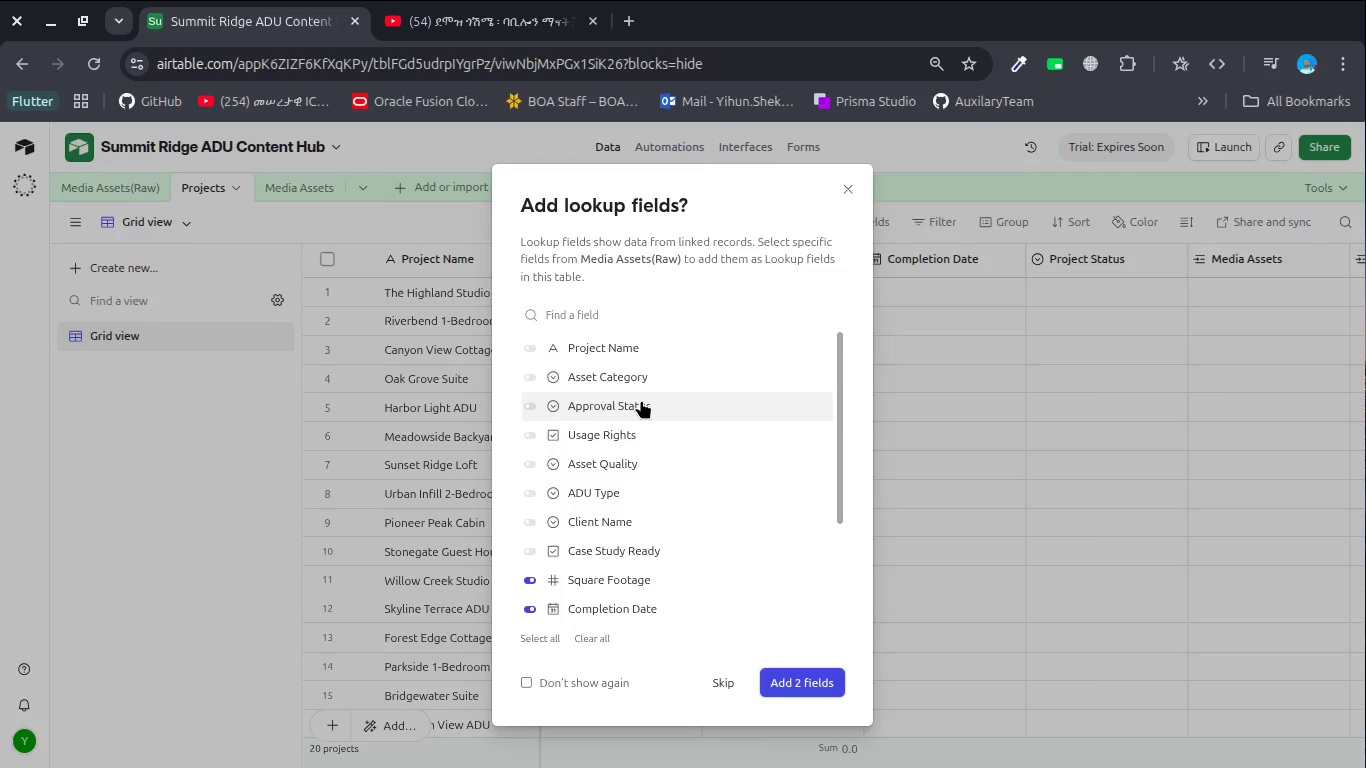 
wait(5.52)
 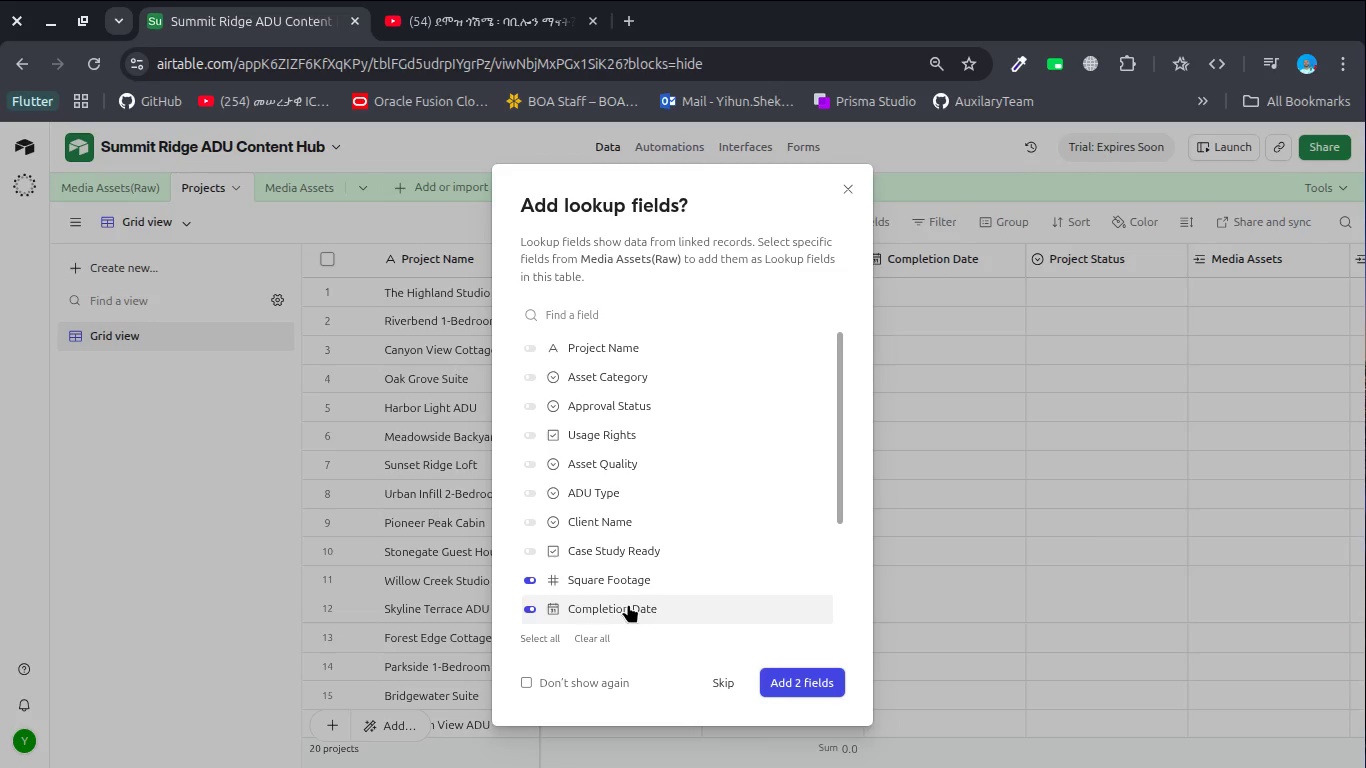 
scroll: coordinate [637, 540], scroll_direction: down, amount: 2.0
 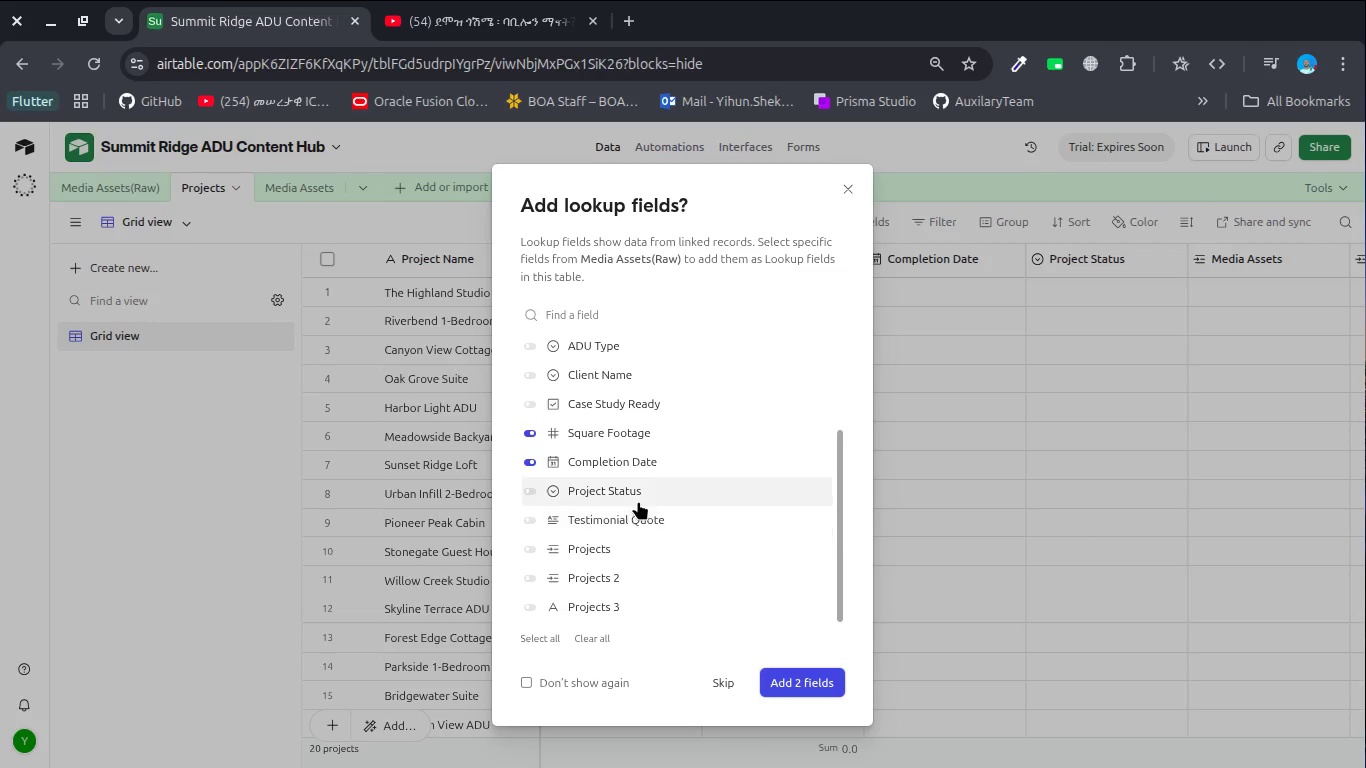 
left_click([638, 499])
 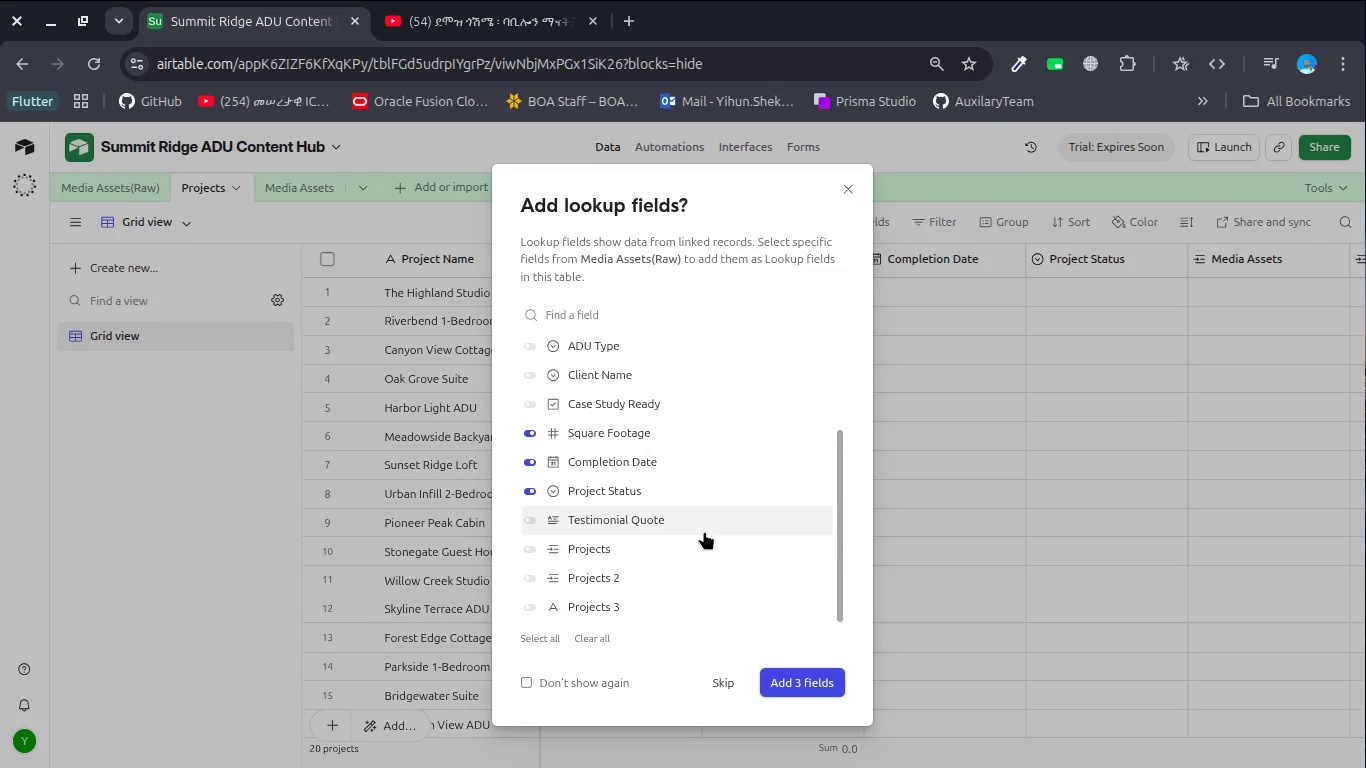 
wait(6.45)
 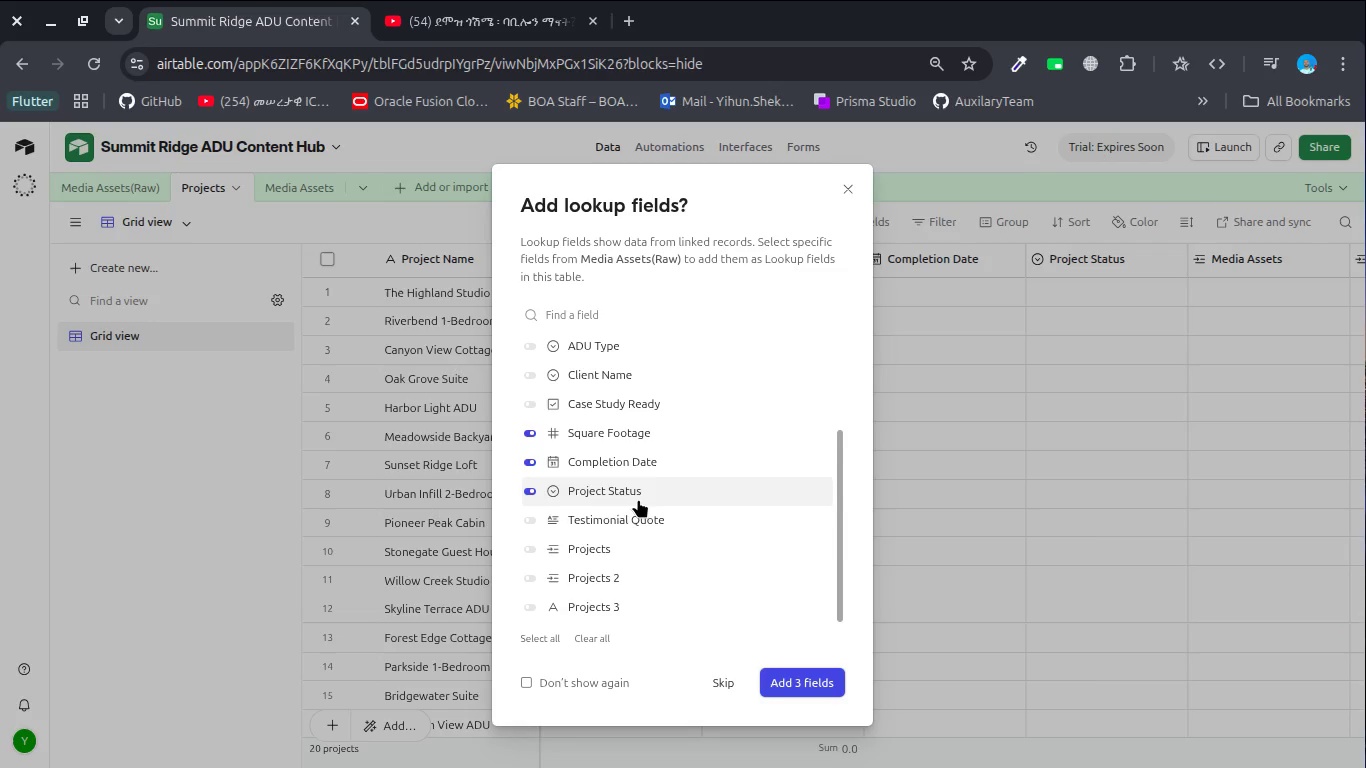 
left_click([661, 409])
 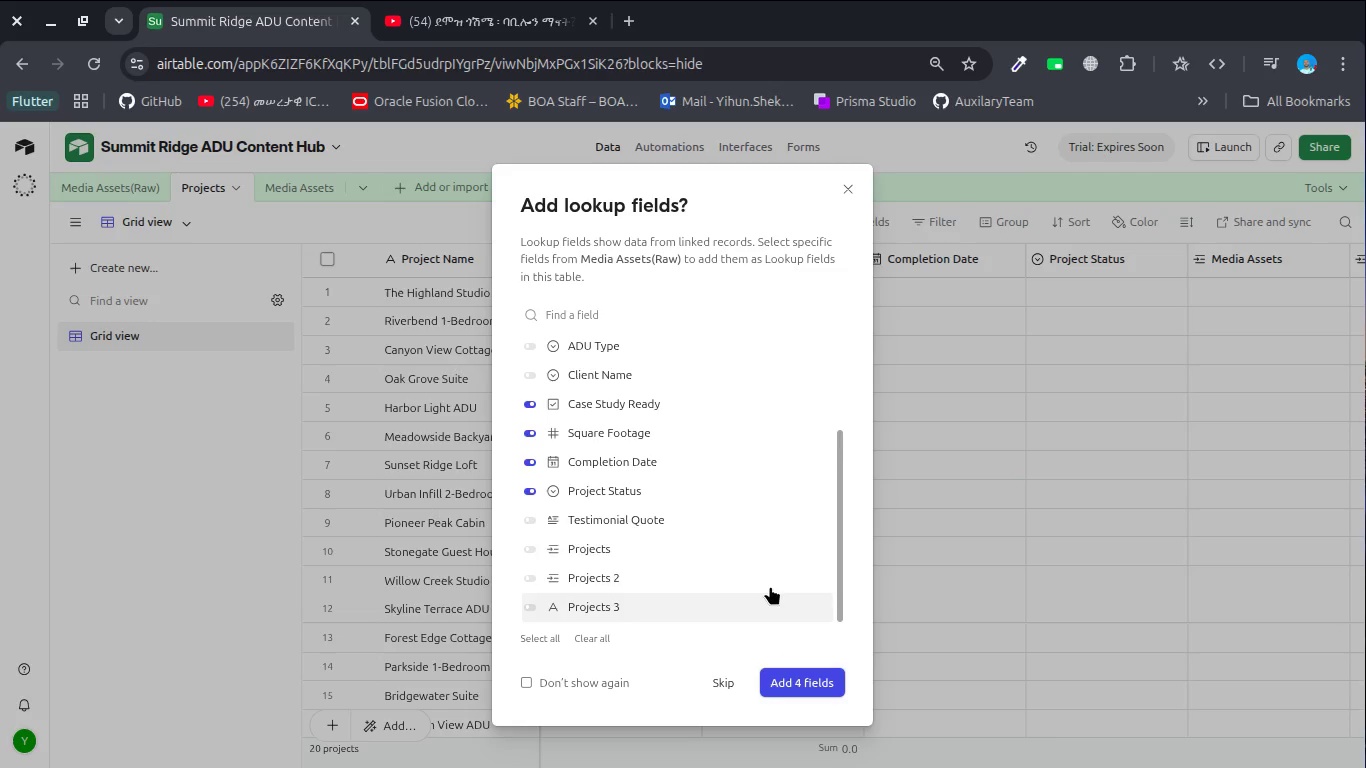 
wait(5.86)
 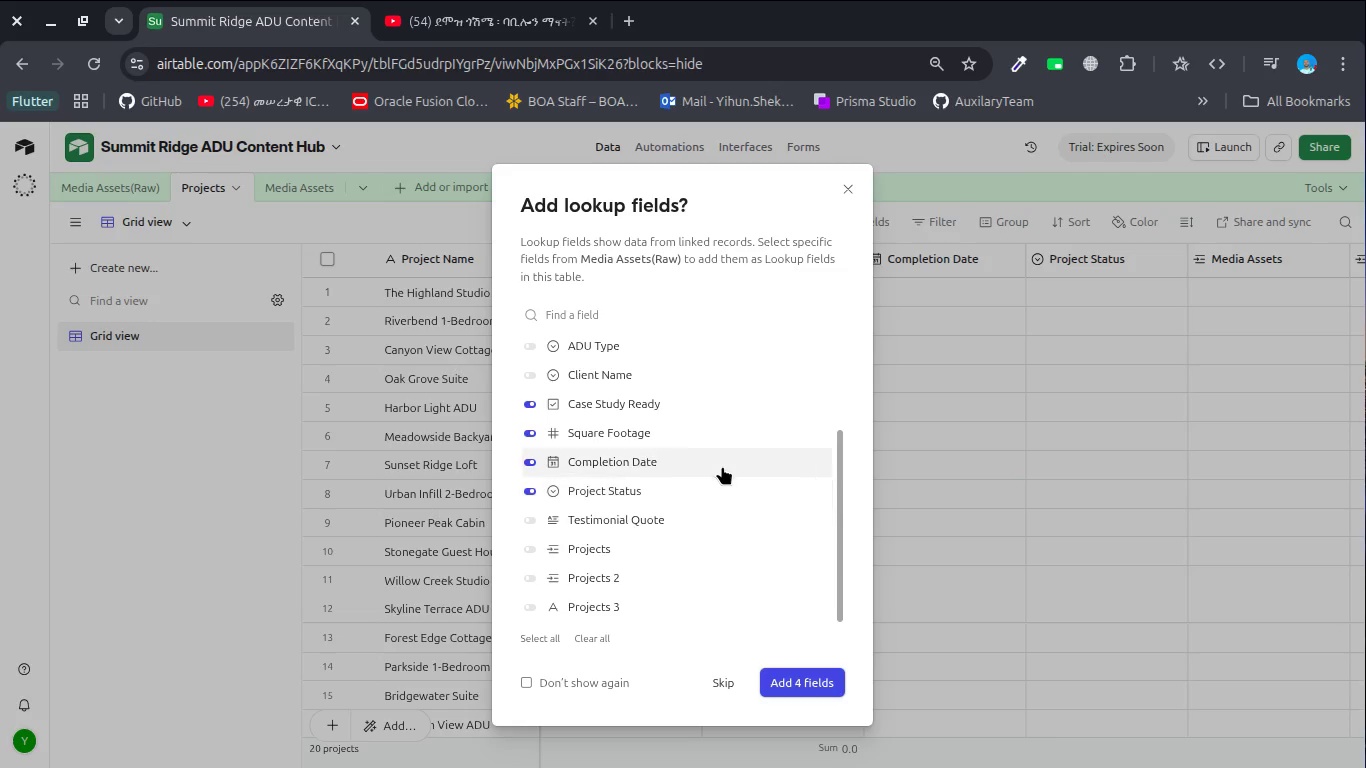 
left_click([798, 672])
 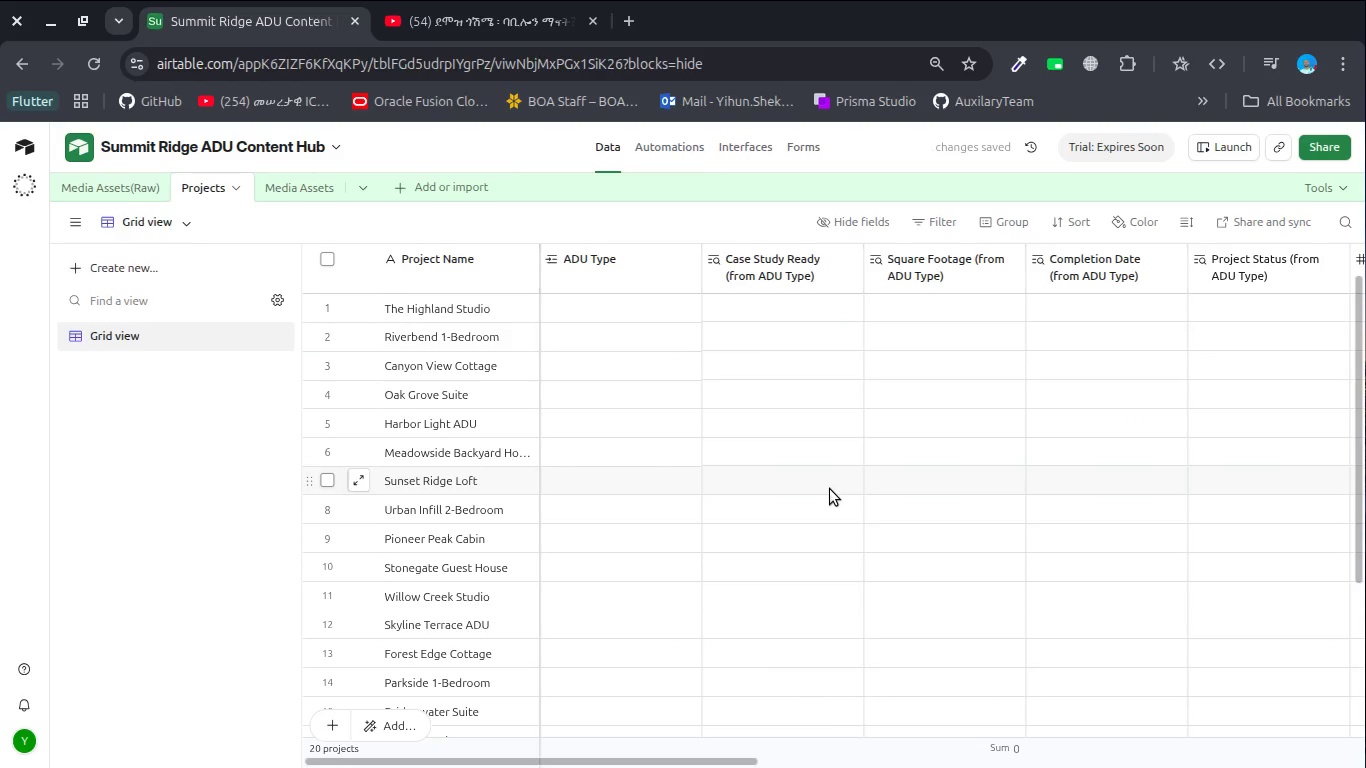 
scroll: coordinate [592, 278], scroll_direction: up, amount: 11.0
 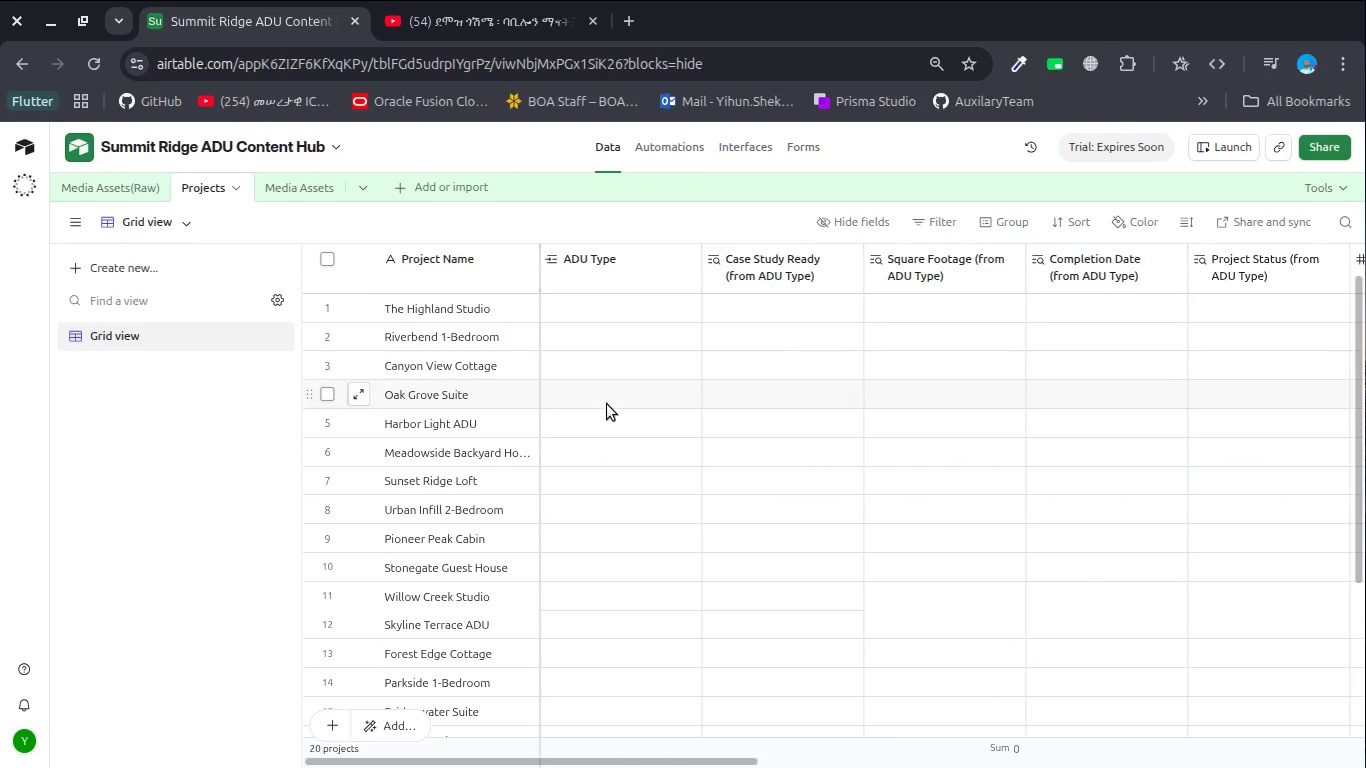 
scroll: coordinate [607, 404], scroll_direction: down, amount: 1.0
 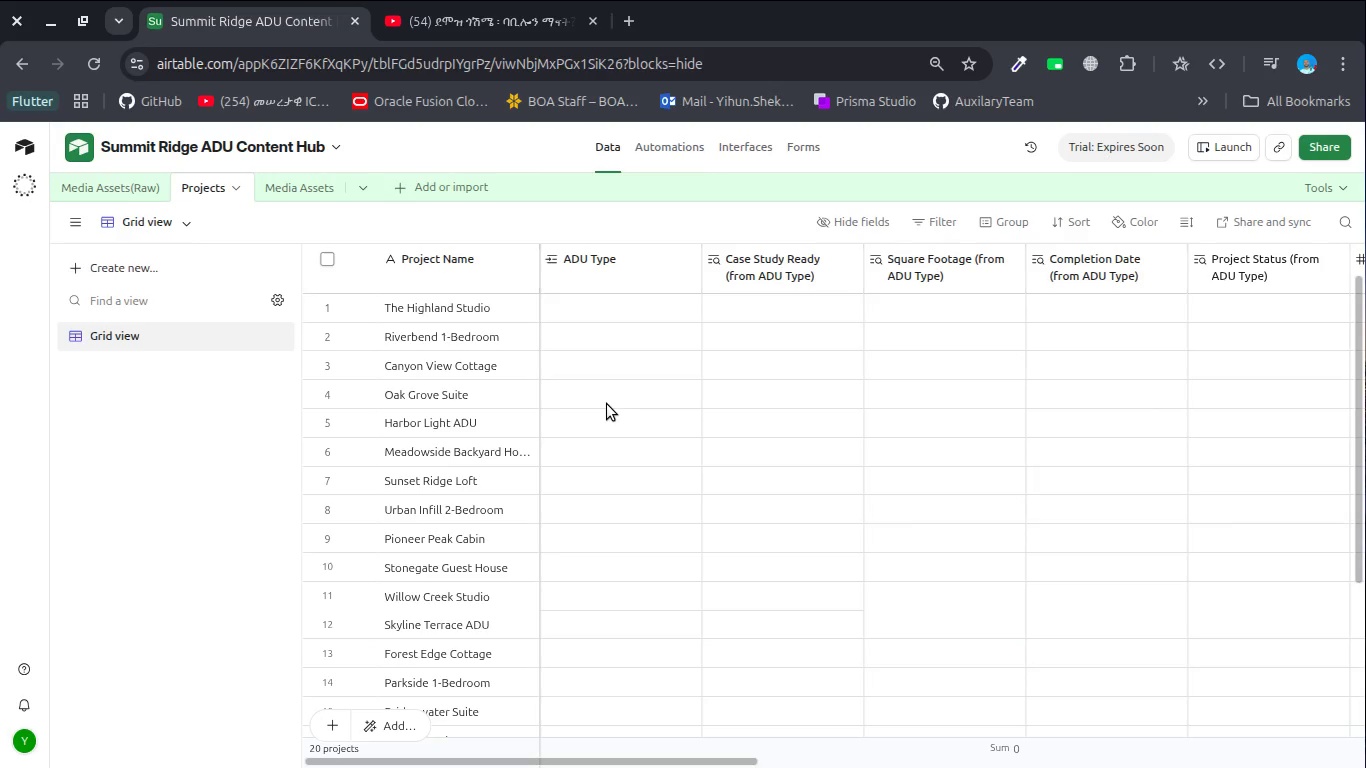 
wait(10.19)
 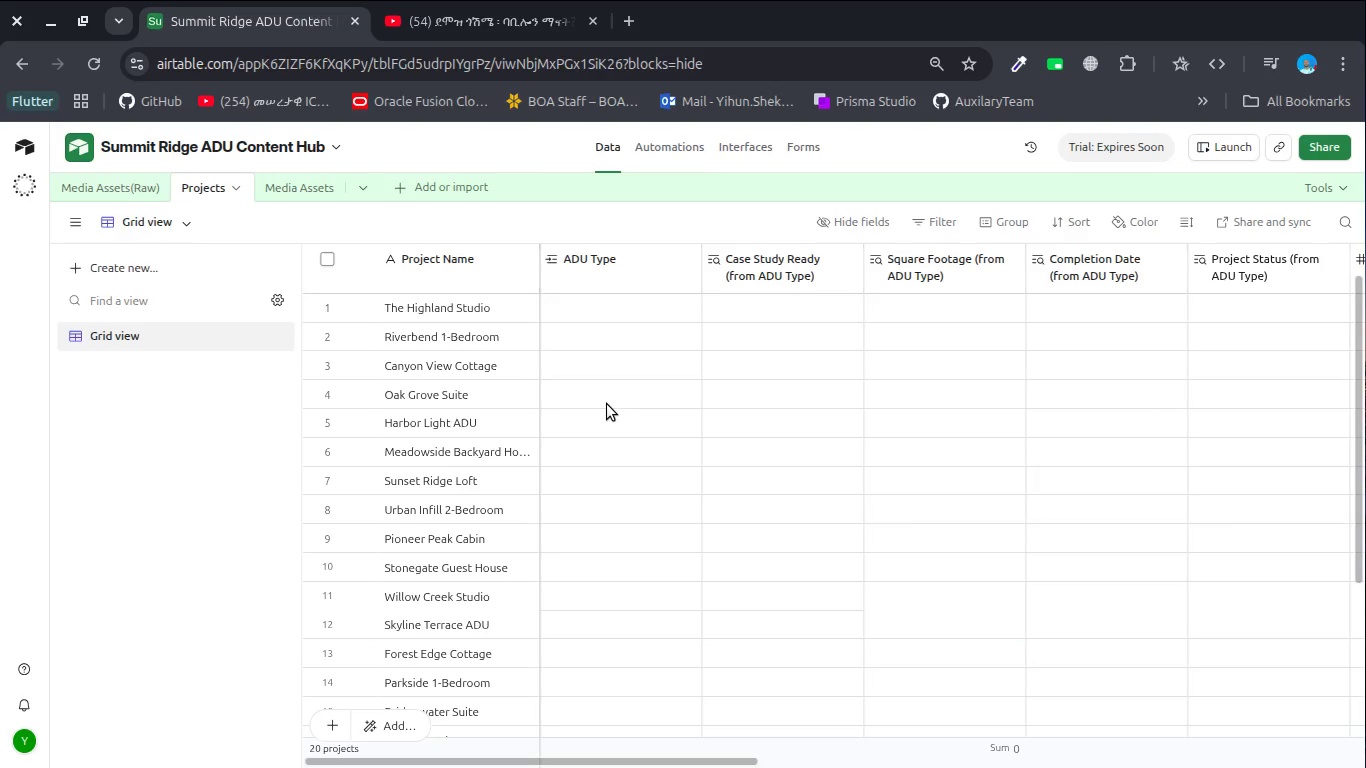 
key(Control+Z)
 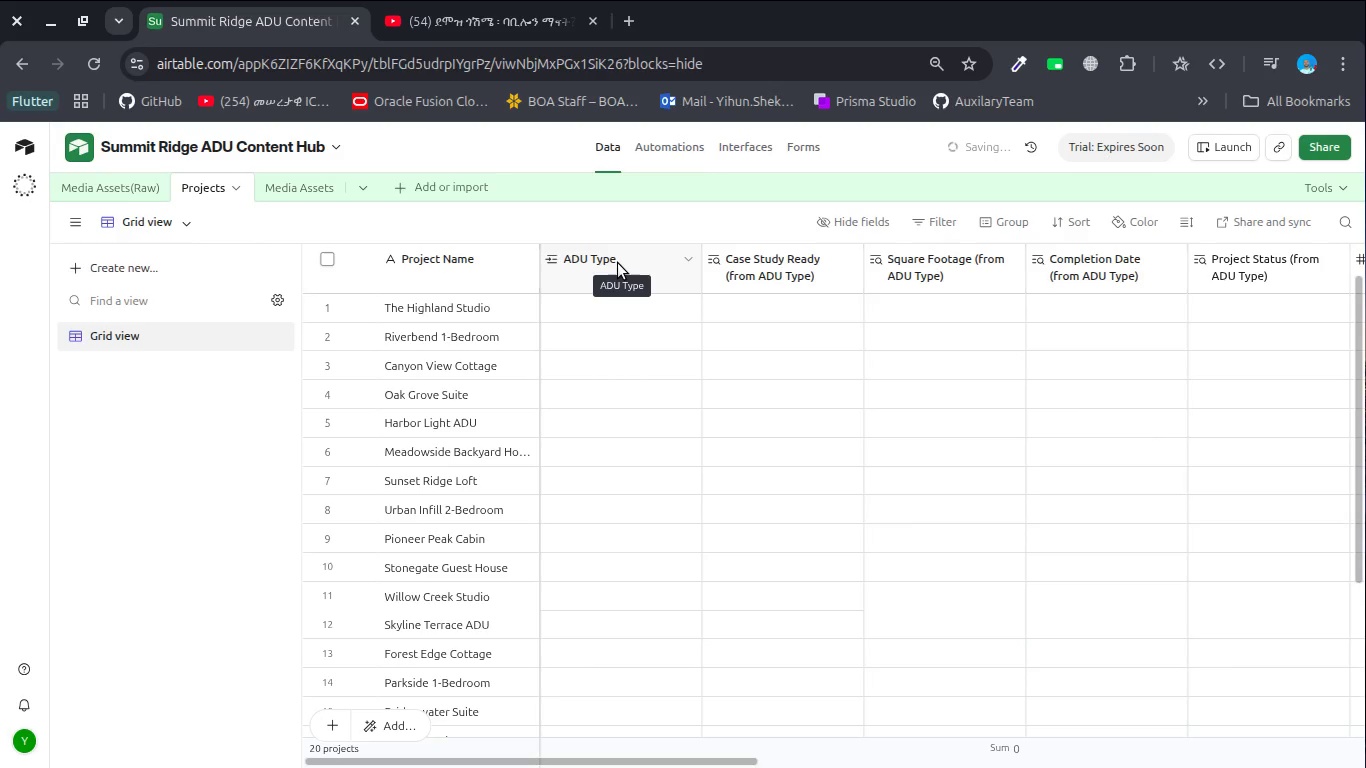 
key(Control+Z)
 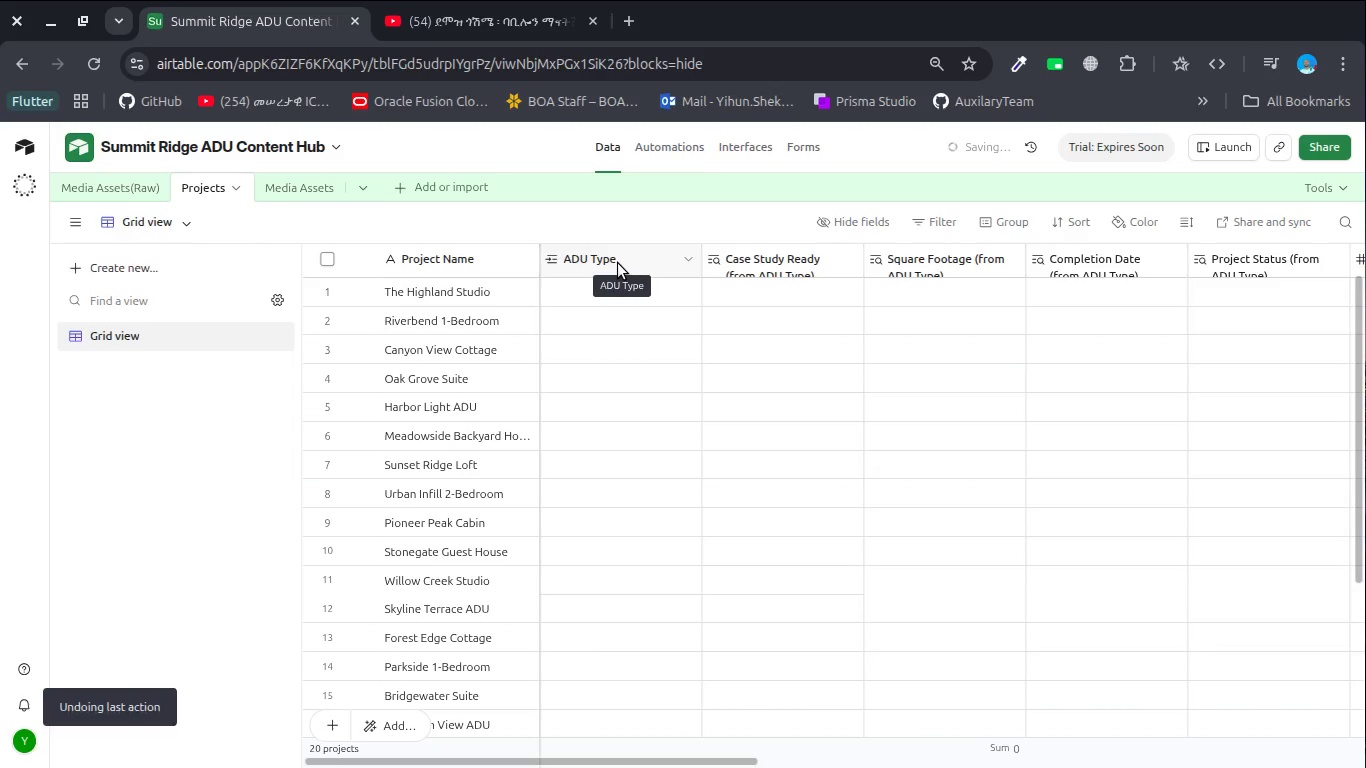 
key(Control+Z)
 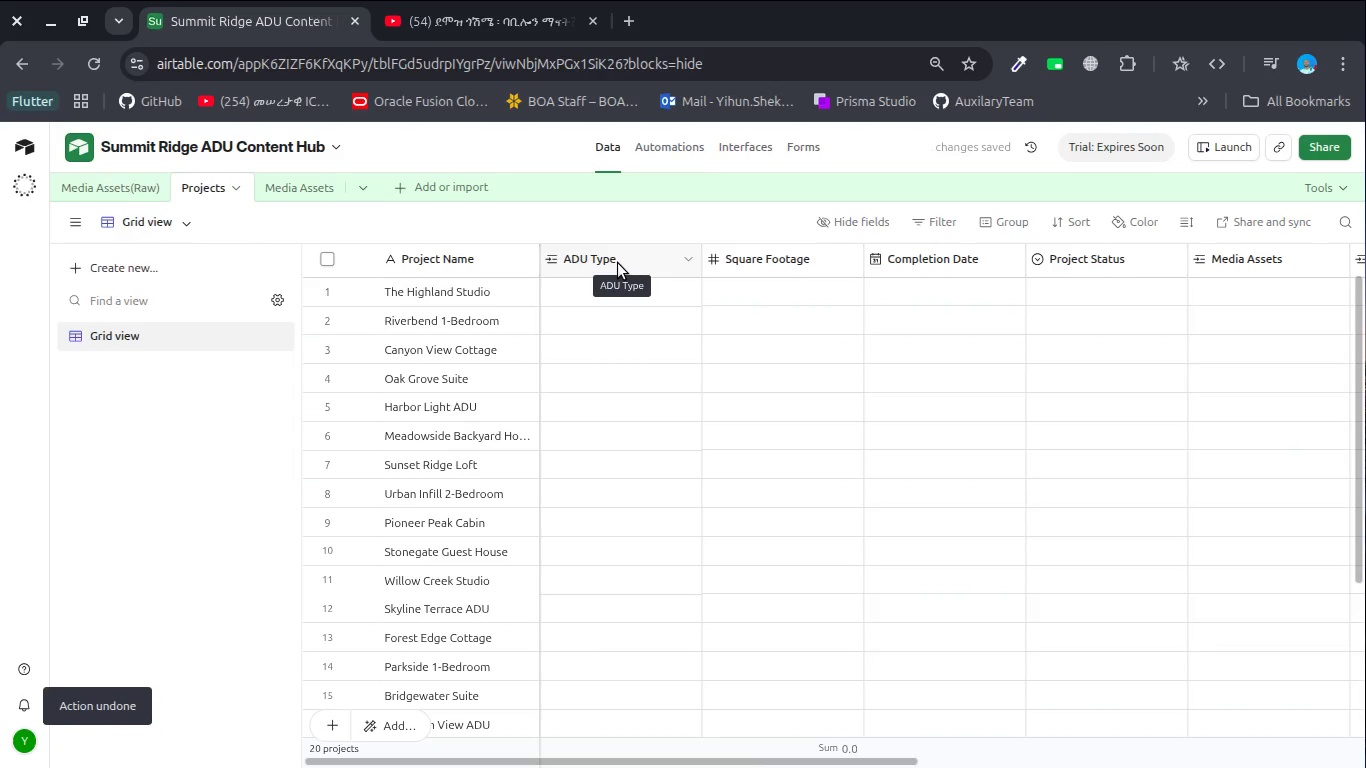 
key(Control+Z)
 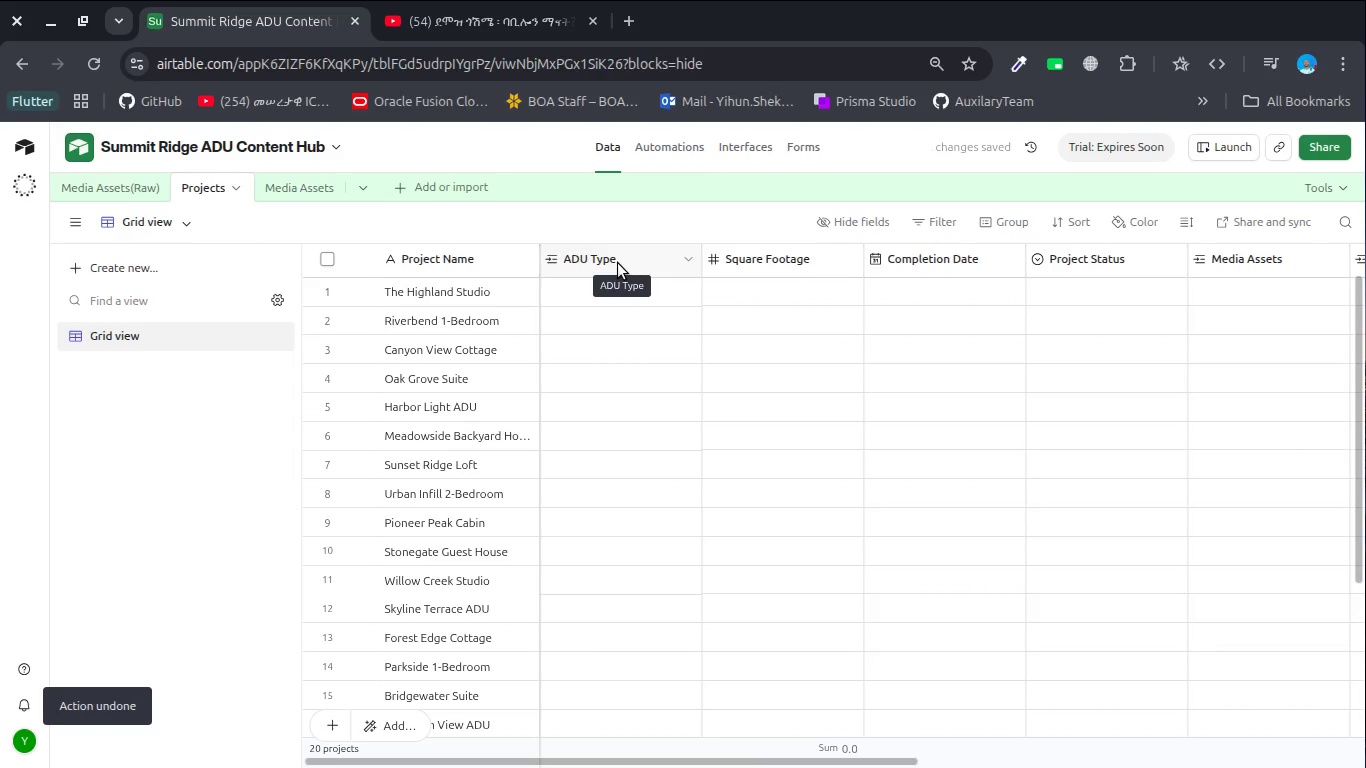 
key(Control+Z)
 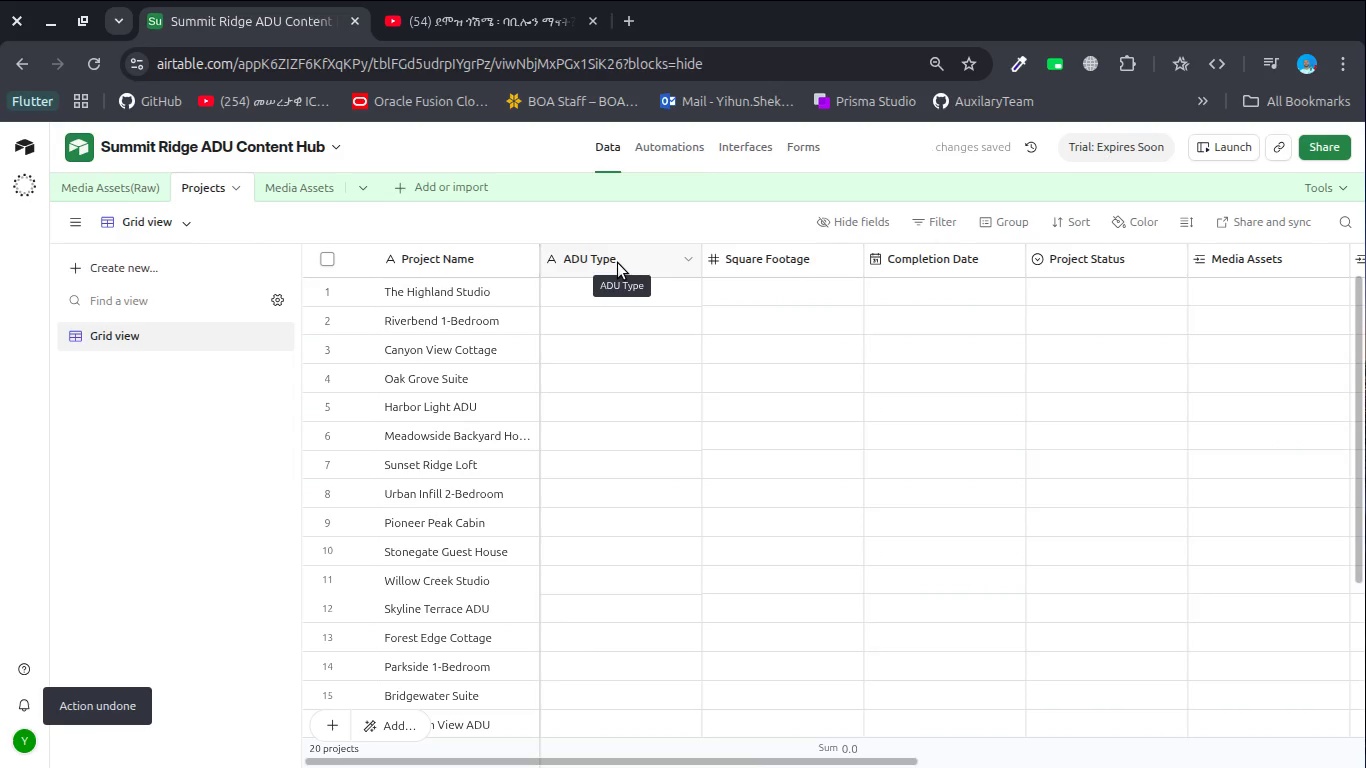 
key(Control+Z)
 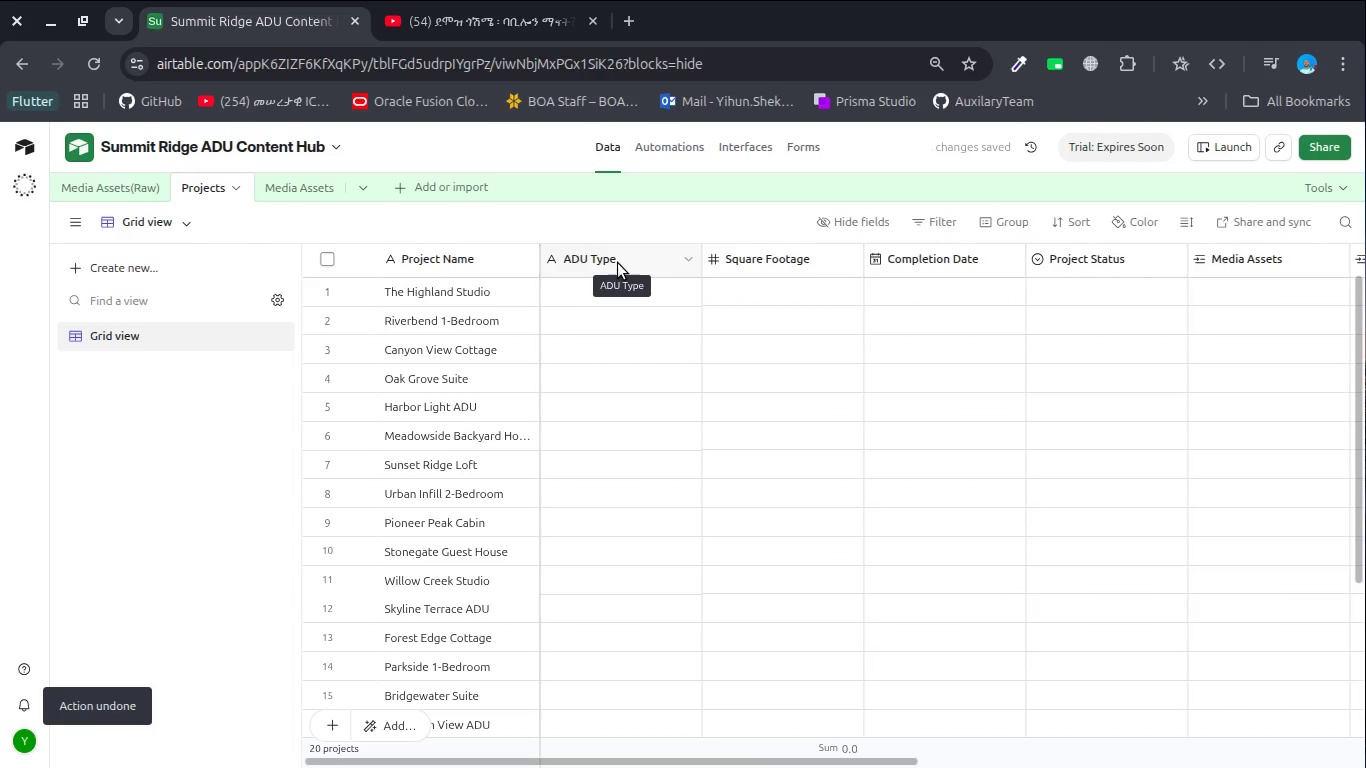 
right_click([618, 263])
 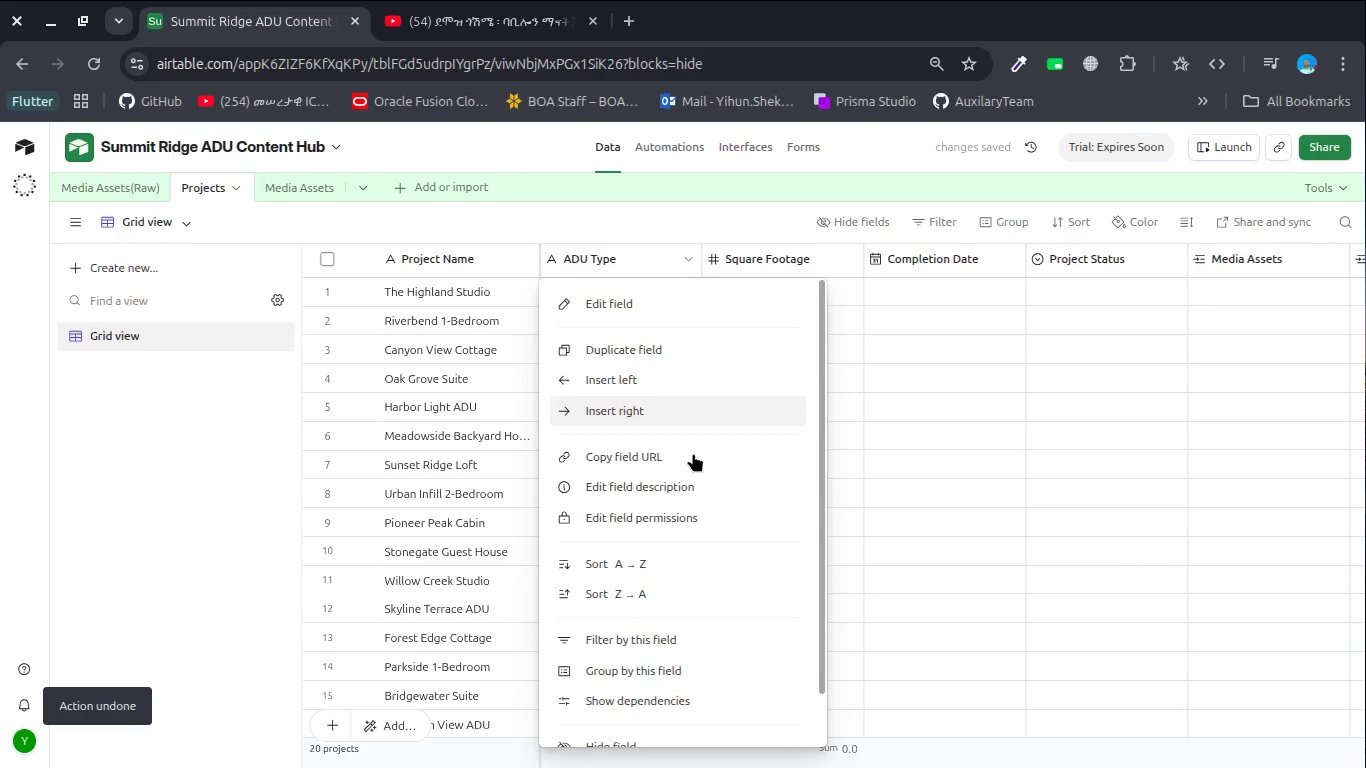 
scroll: coordinate [693, 453], scroll_direction: up, amount: 1.0
 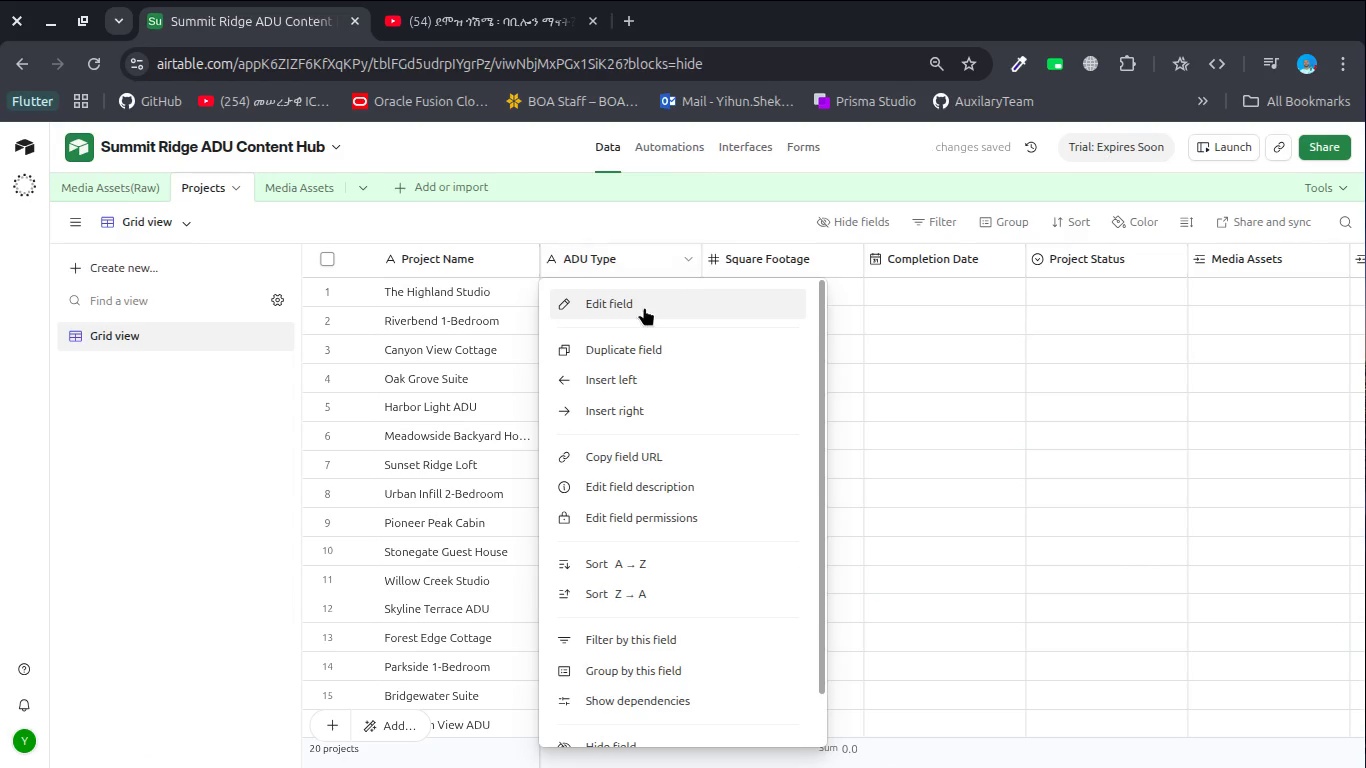 
left_click([644, 312])
 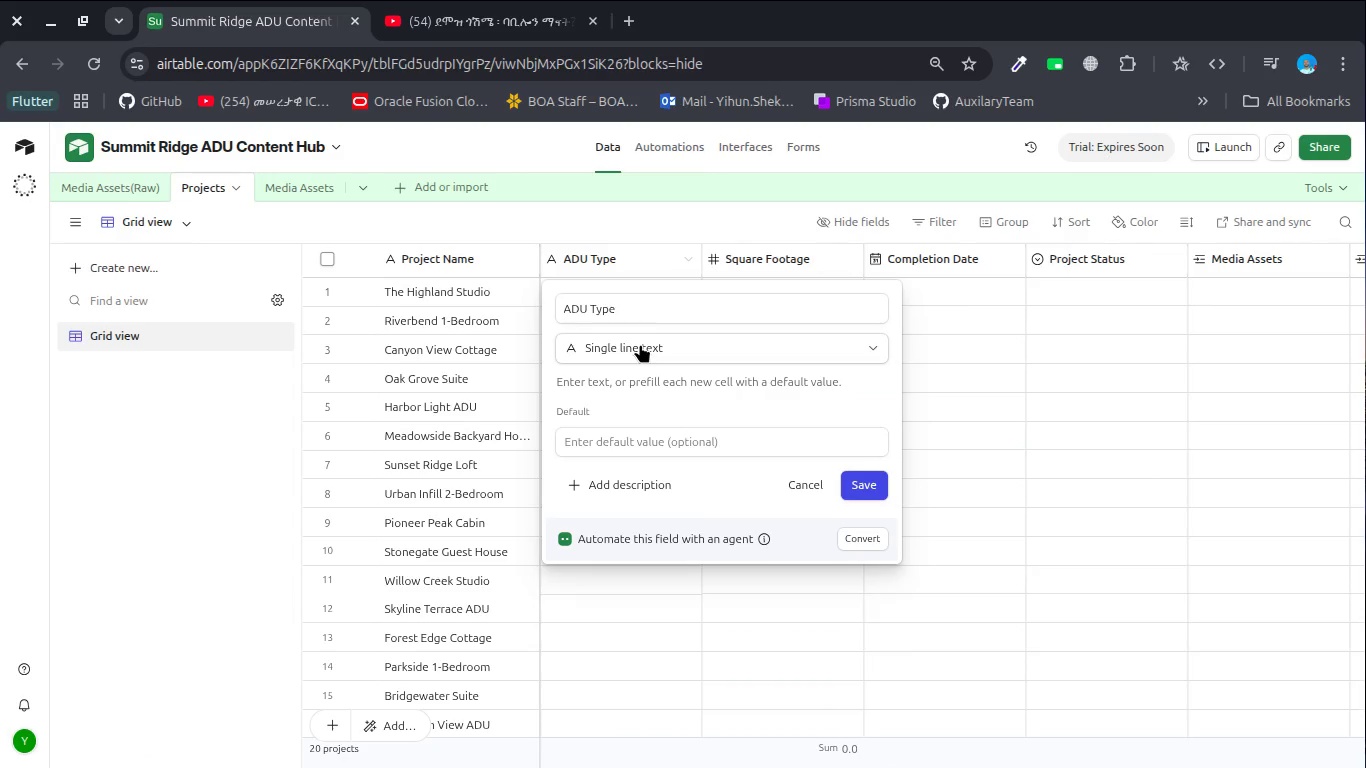 
left_click([640, 344])
 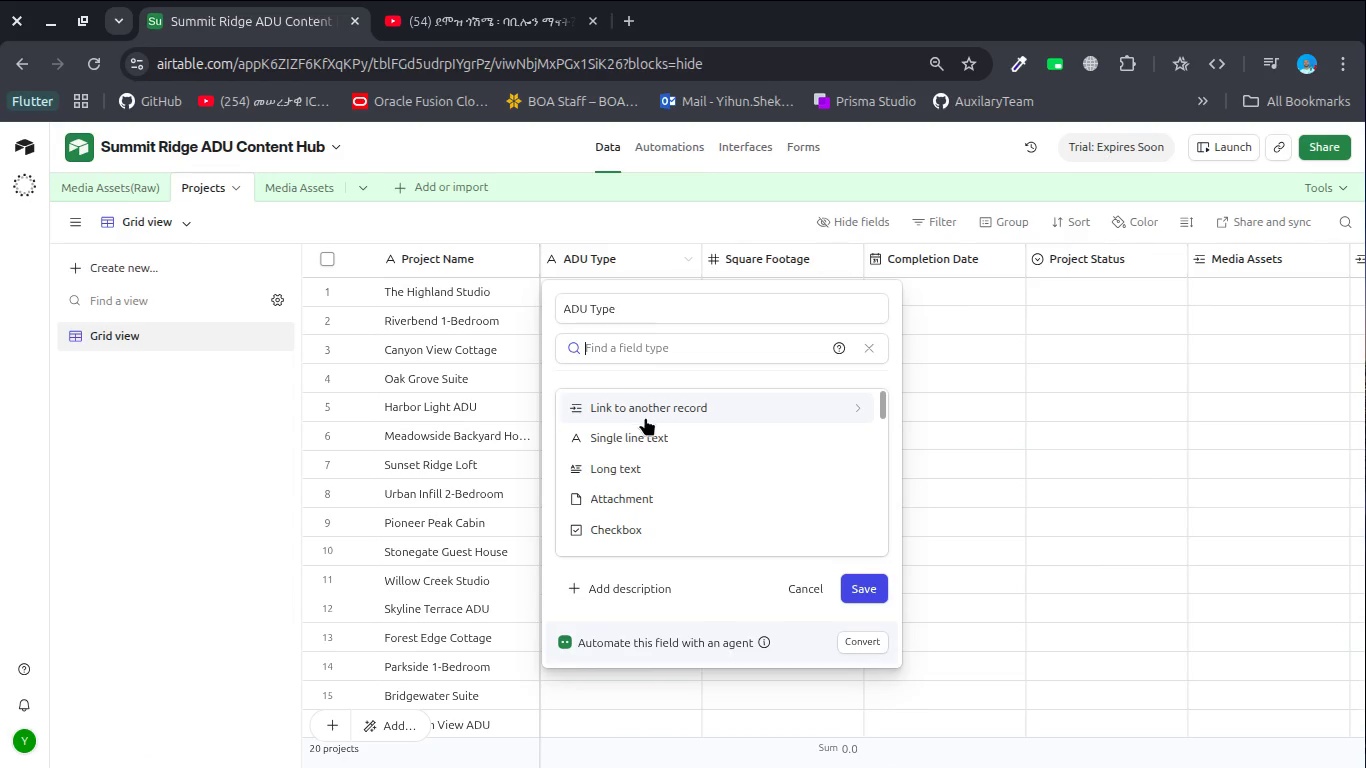 
left_click([645, 417])
 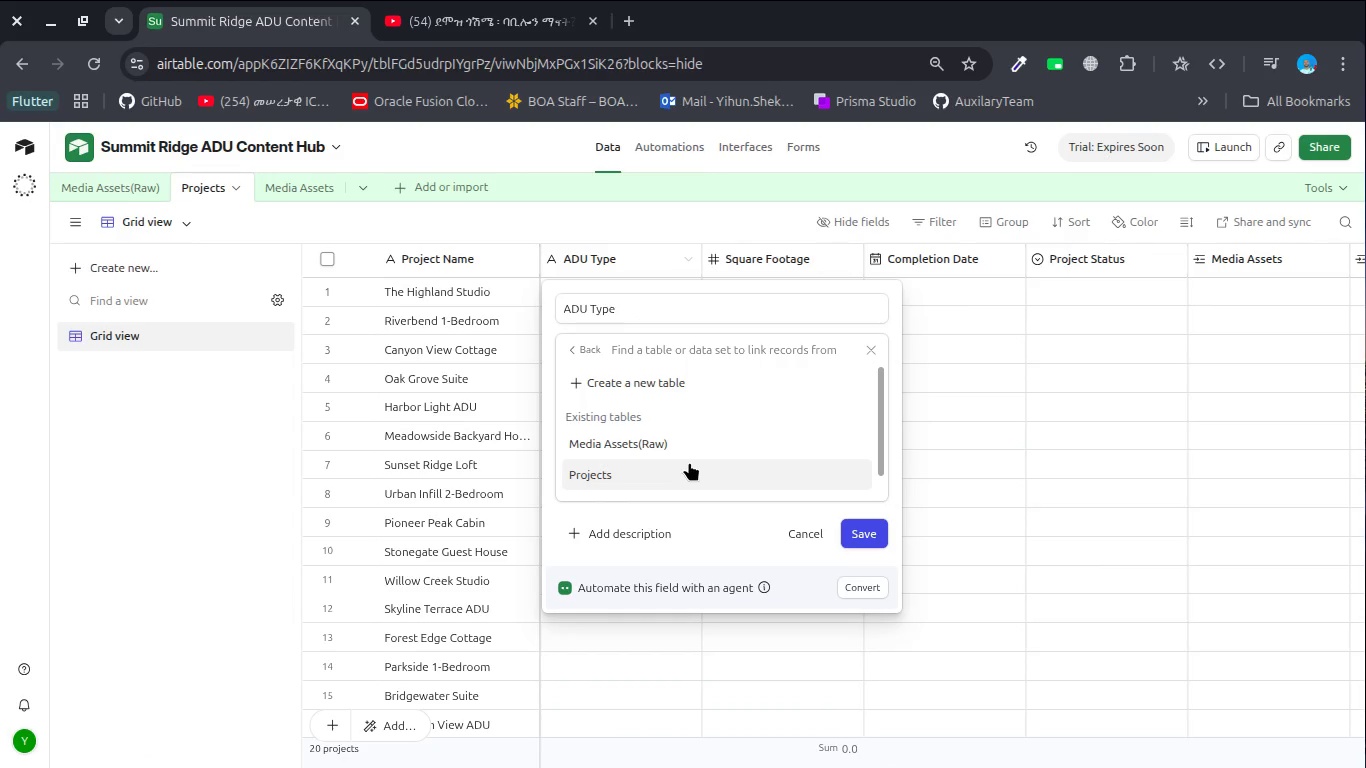 
scroll: coordinate [689, 462], scroll_direction: down, amount: 1.0
 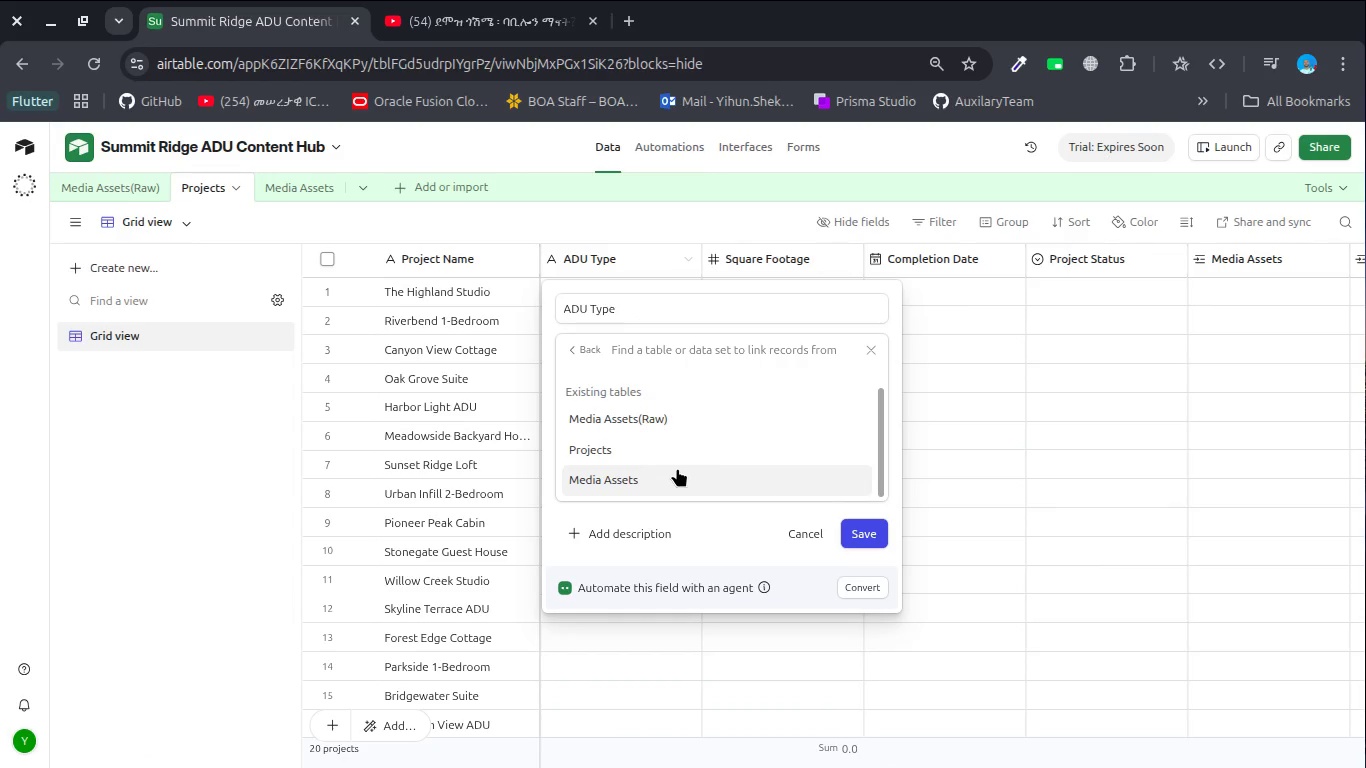 
left_click([677, 468])
 